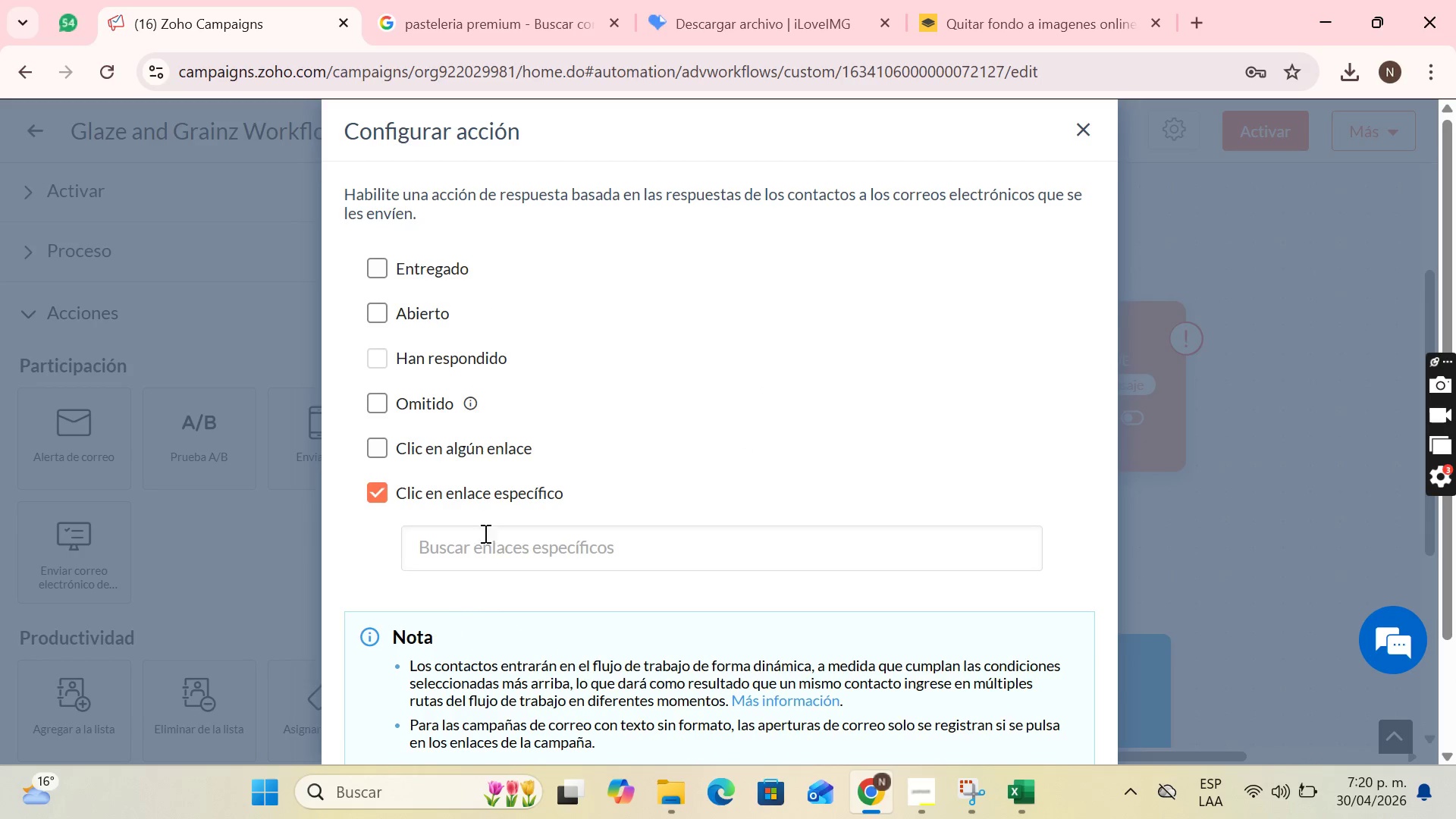 
left_click([495, 544])
 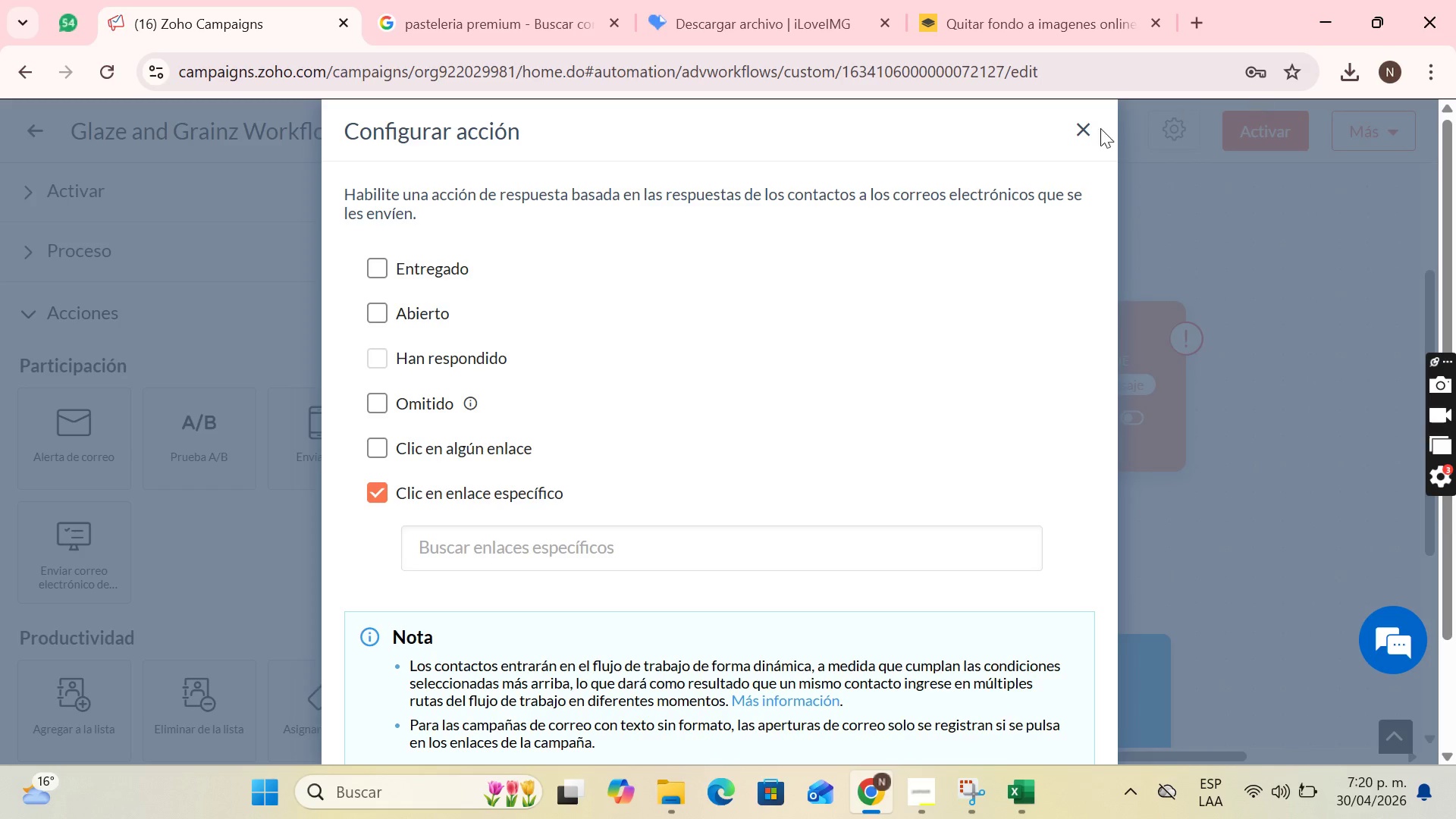 
left_click([1077, 136])
 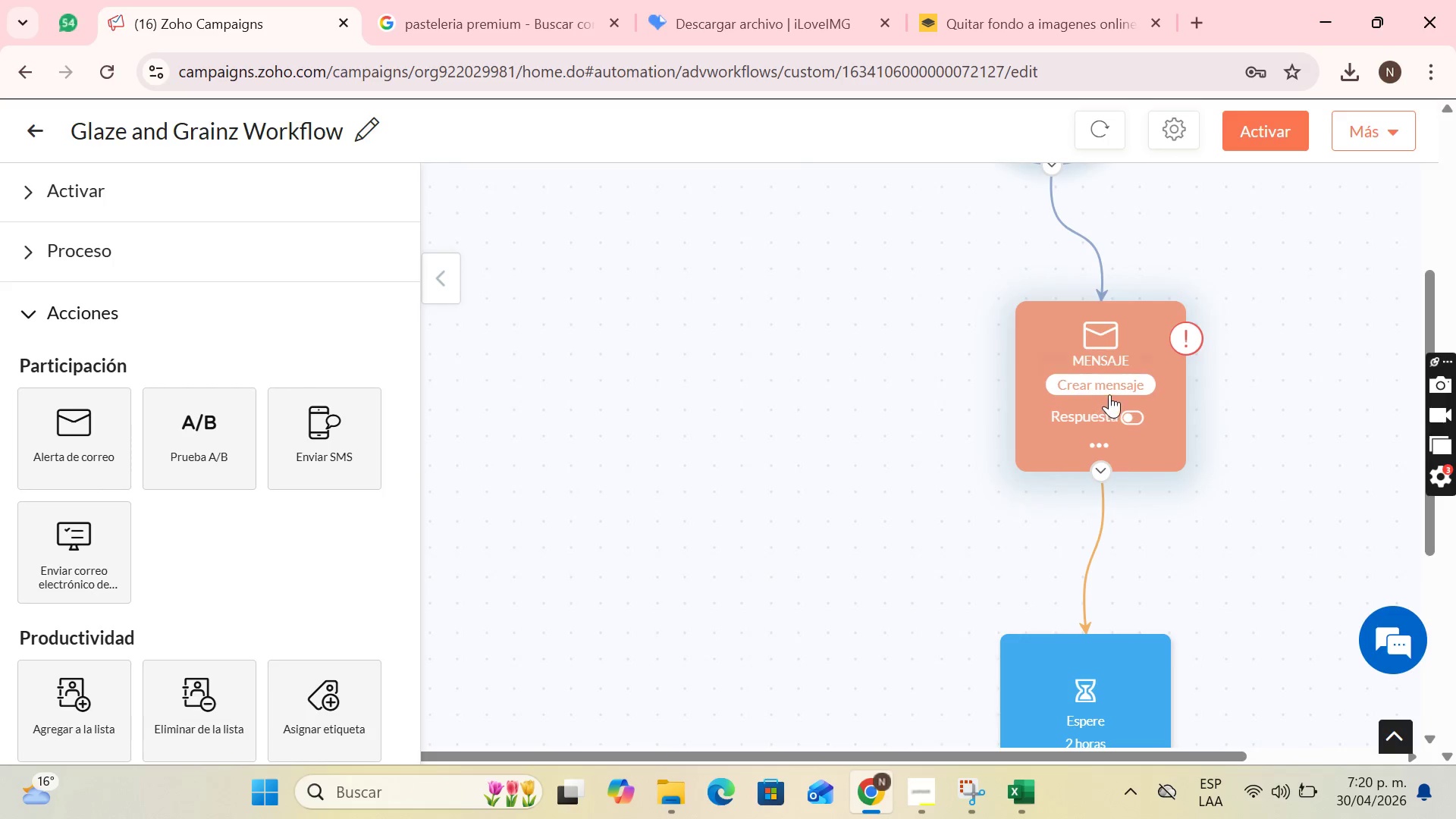 
left_click([1109, 388])
 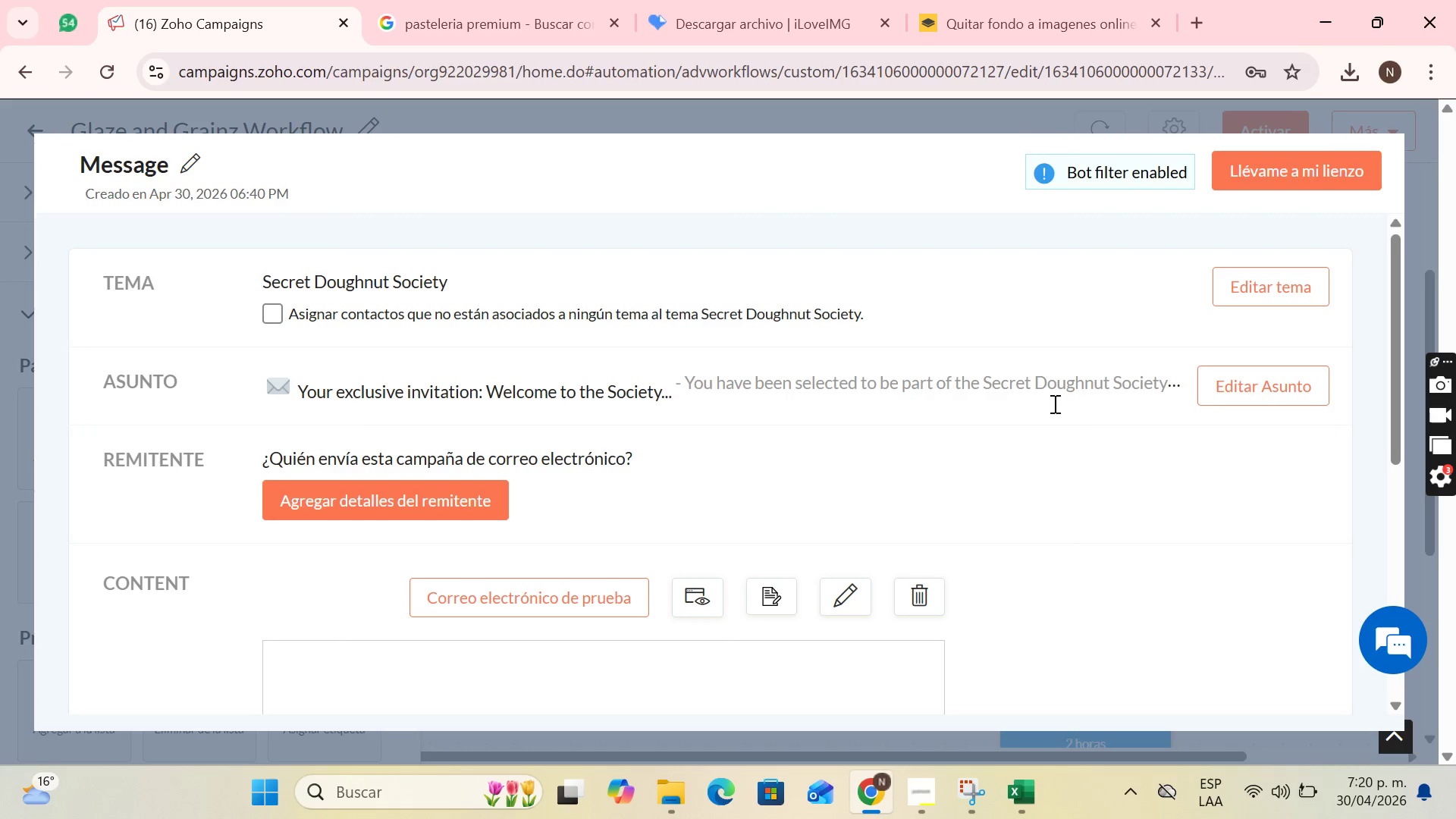 
scroll: coordinate [618, 511], scroll_direction: down, amount: 4.0
 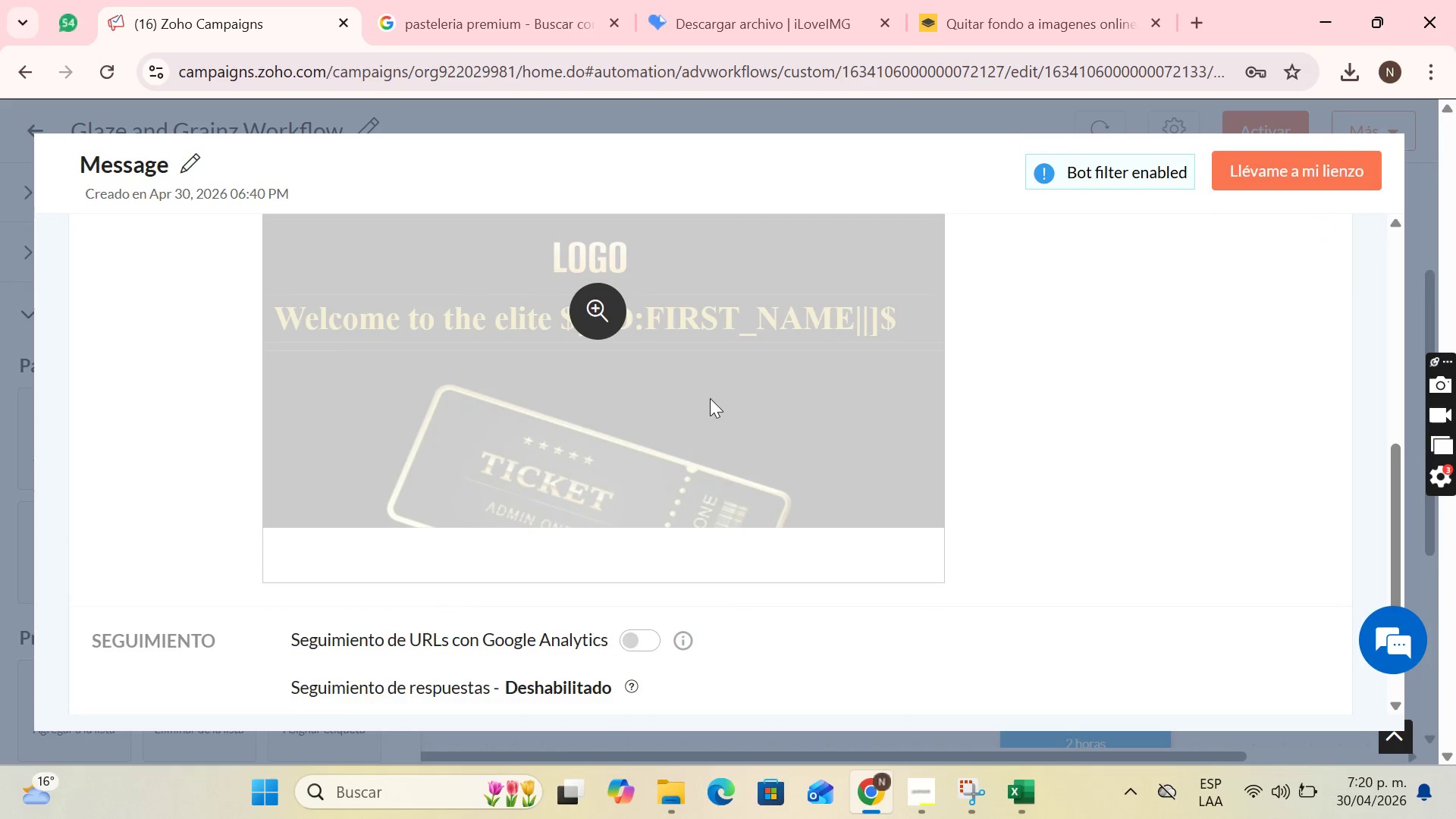 
scroll: coordinate [830, 416], scroll_direction: up, amount: 1.0
 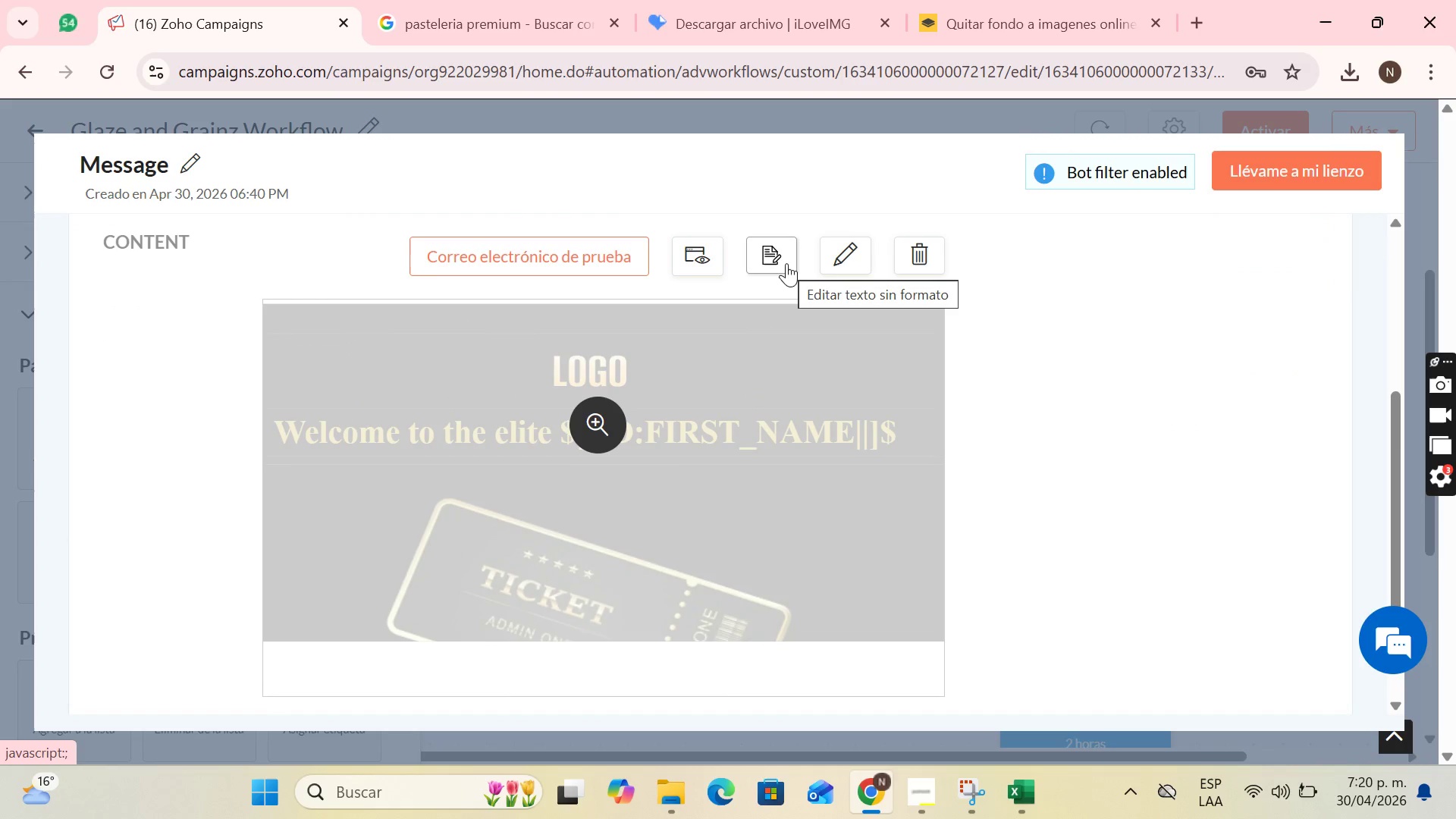 
wait(5.46)
 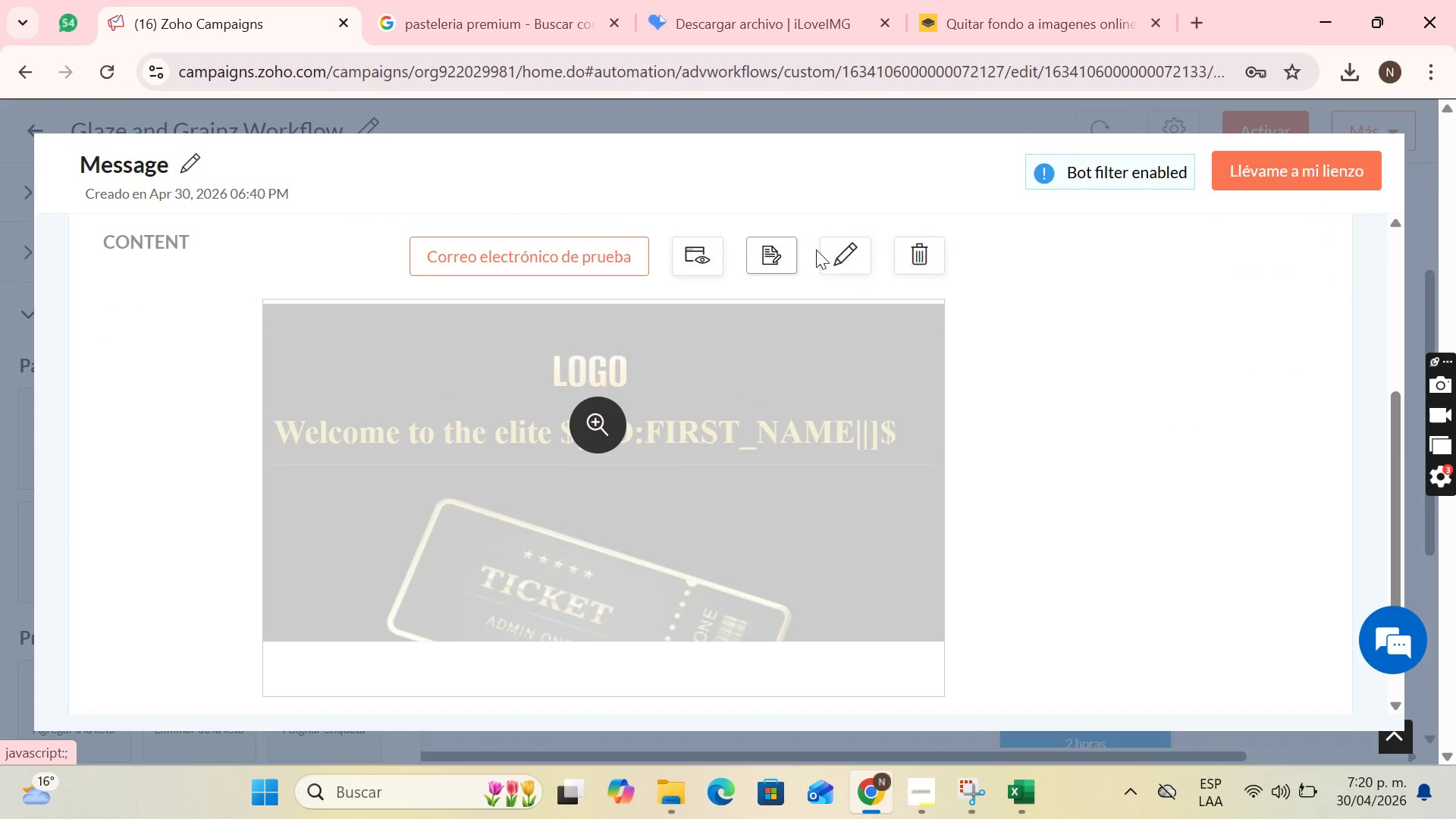 
scroll: coordinate [658, 315], scroll_direction: down, amount: 1.0
 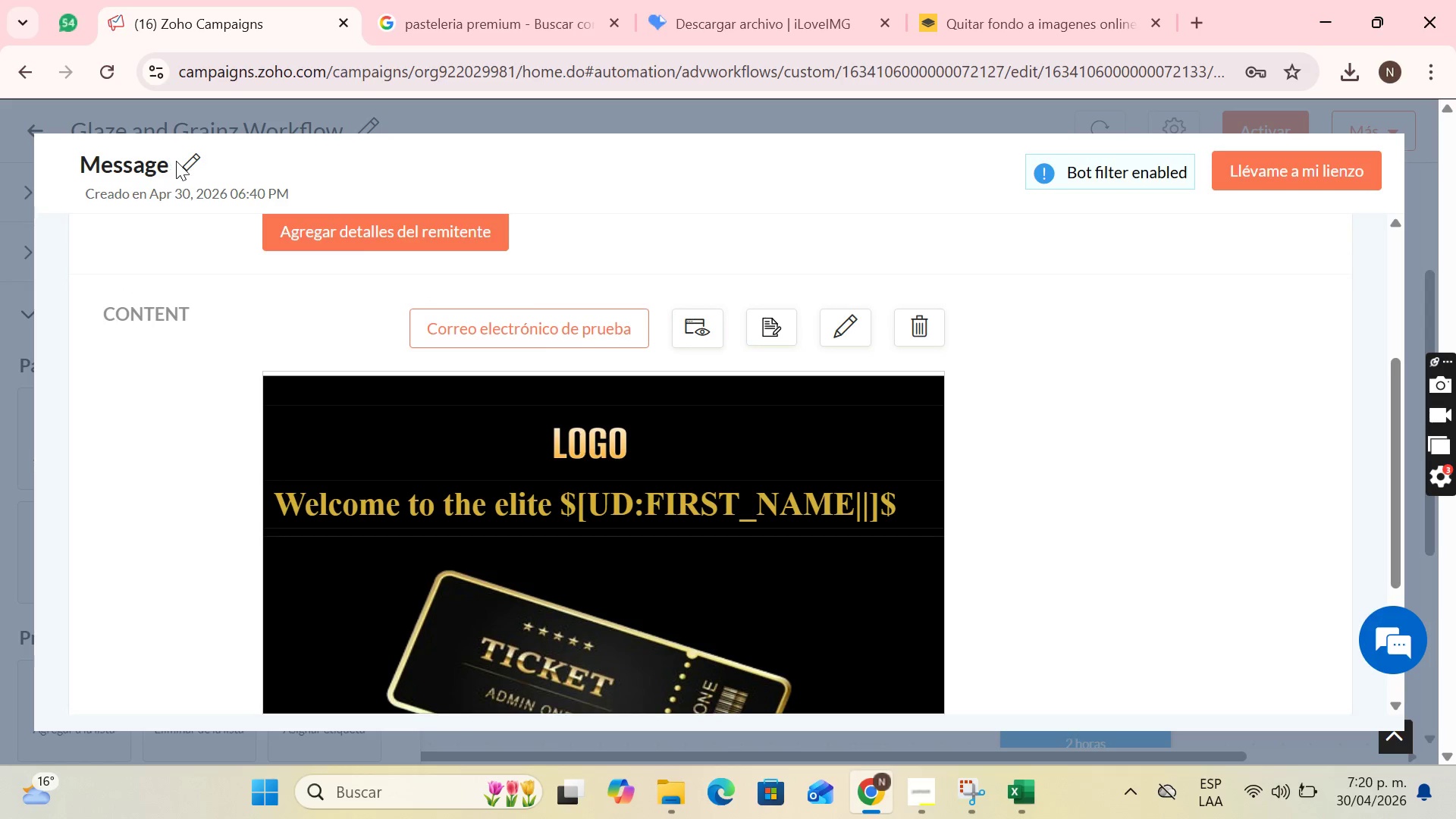 
double_click([182, 161])
 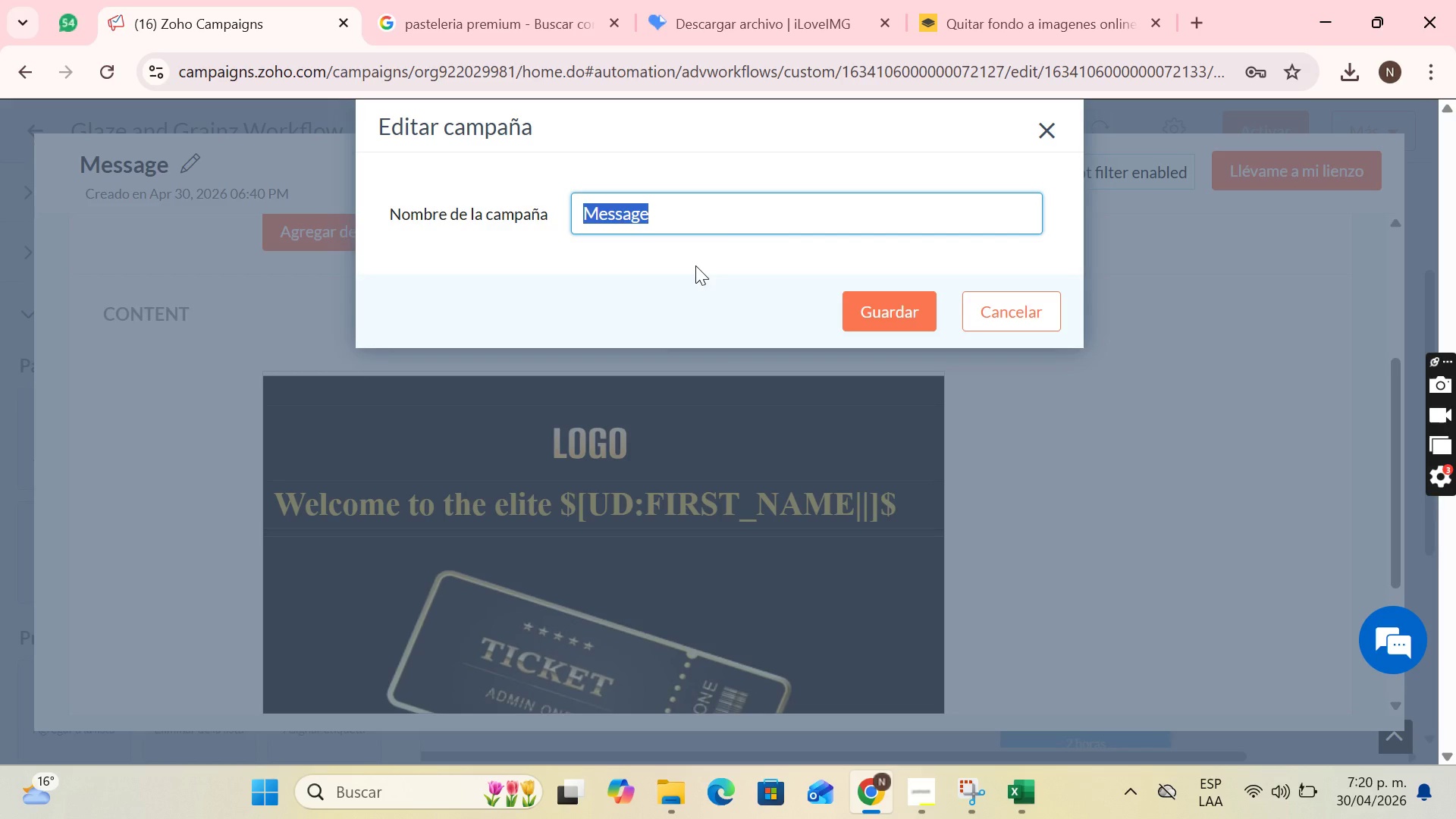 
key(Backspace)
type(Golden Ticket)
 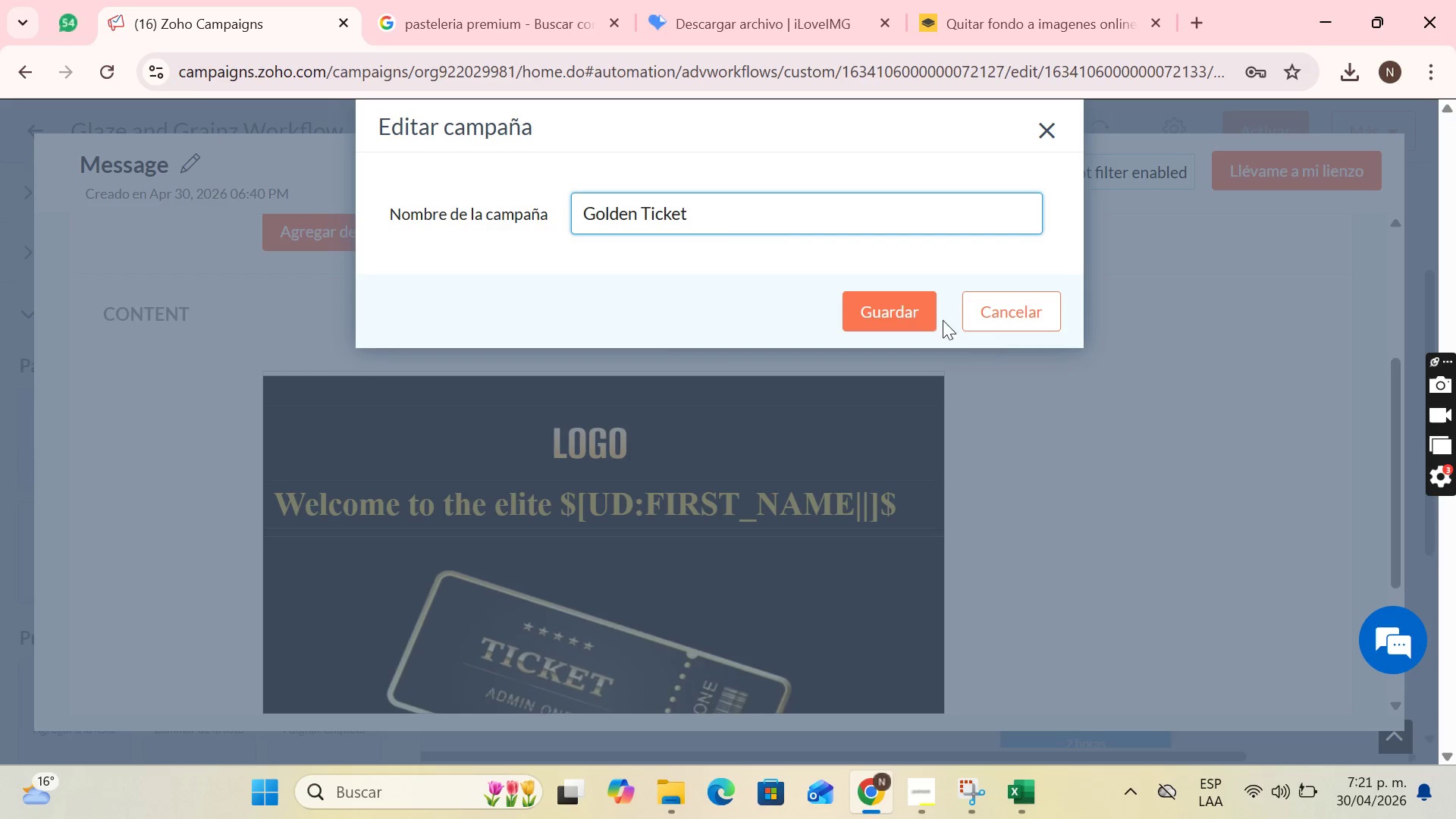 
left_click([906, 312])
 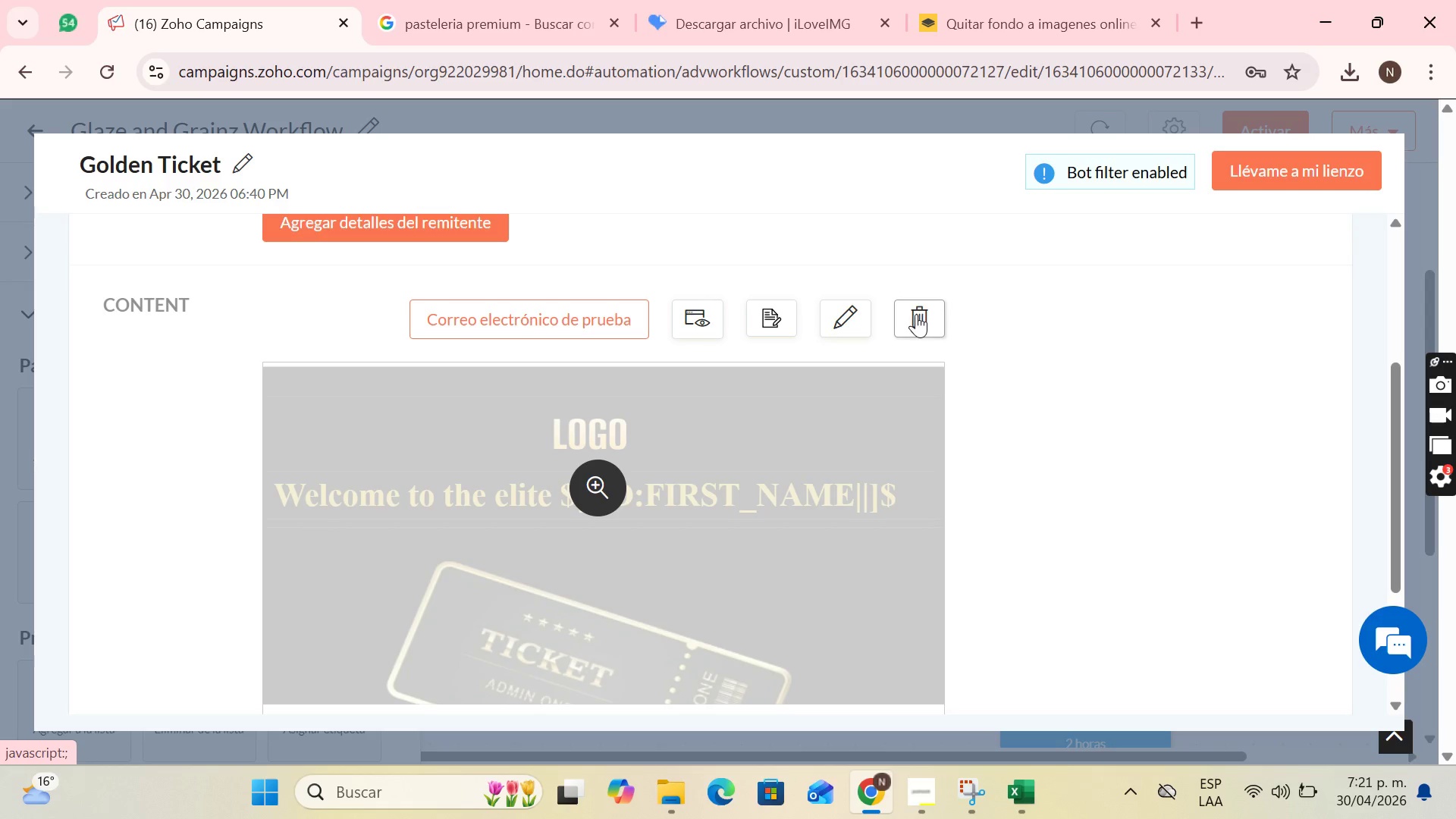 
scroll: coordinate [764, 413], scroll_direction: down, amount: 4.0
 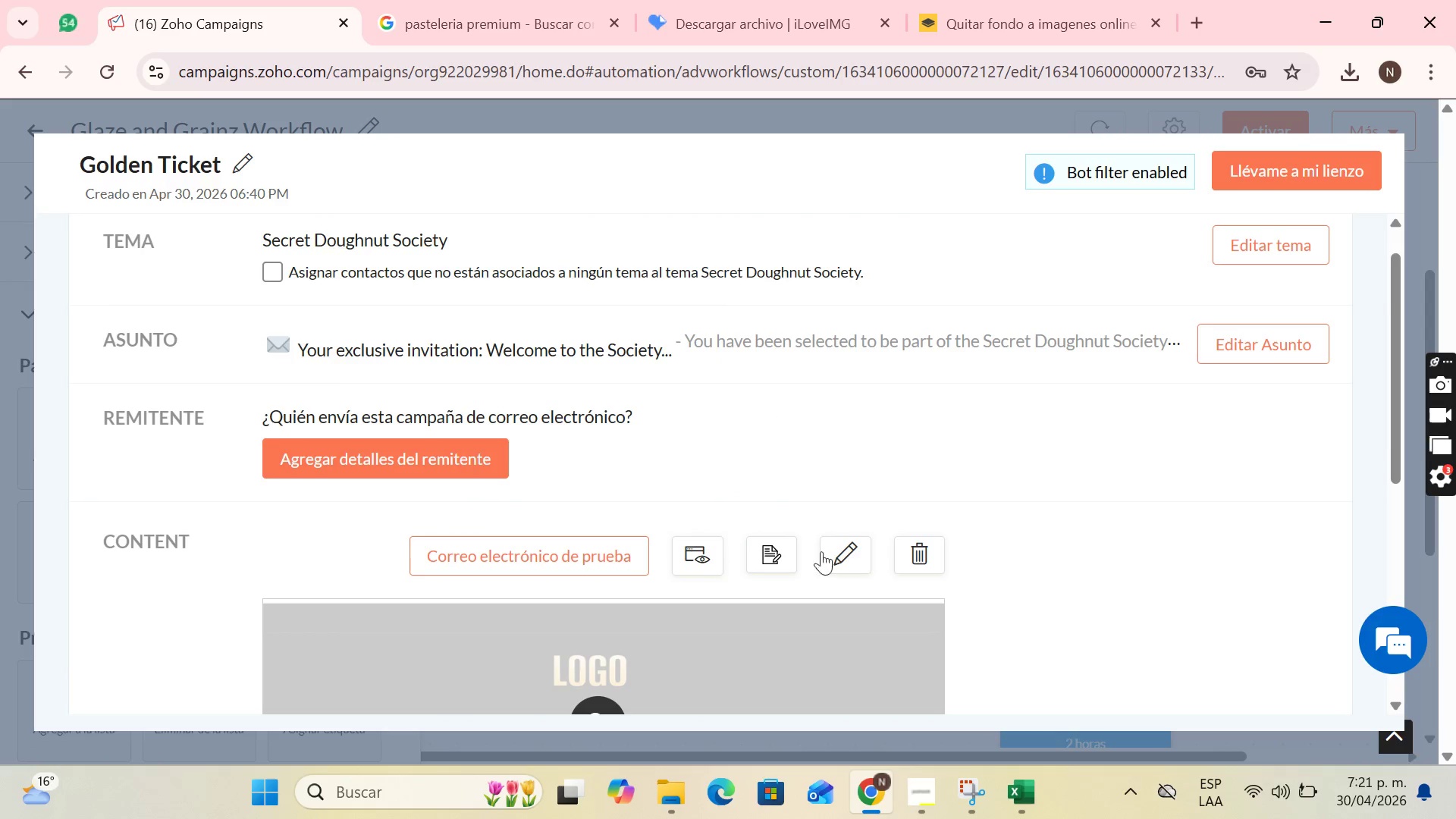 
left_click([843, 561])
 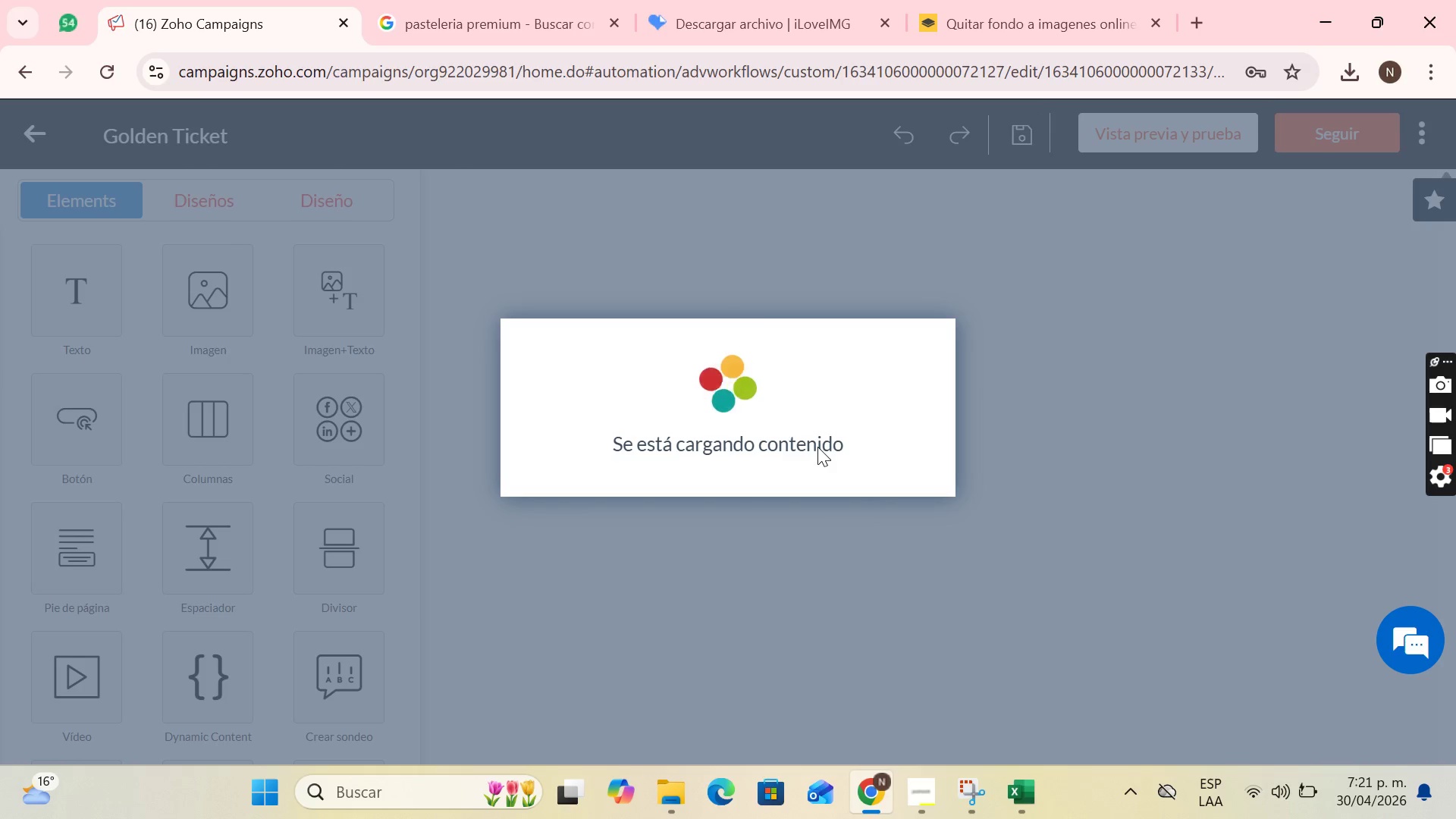 
scroll: coordinate [999, 290], scroll_direction: down, amount: 12.0
 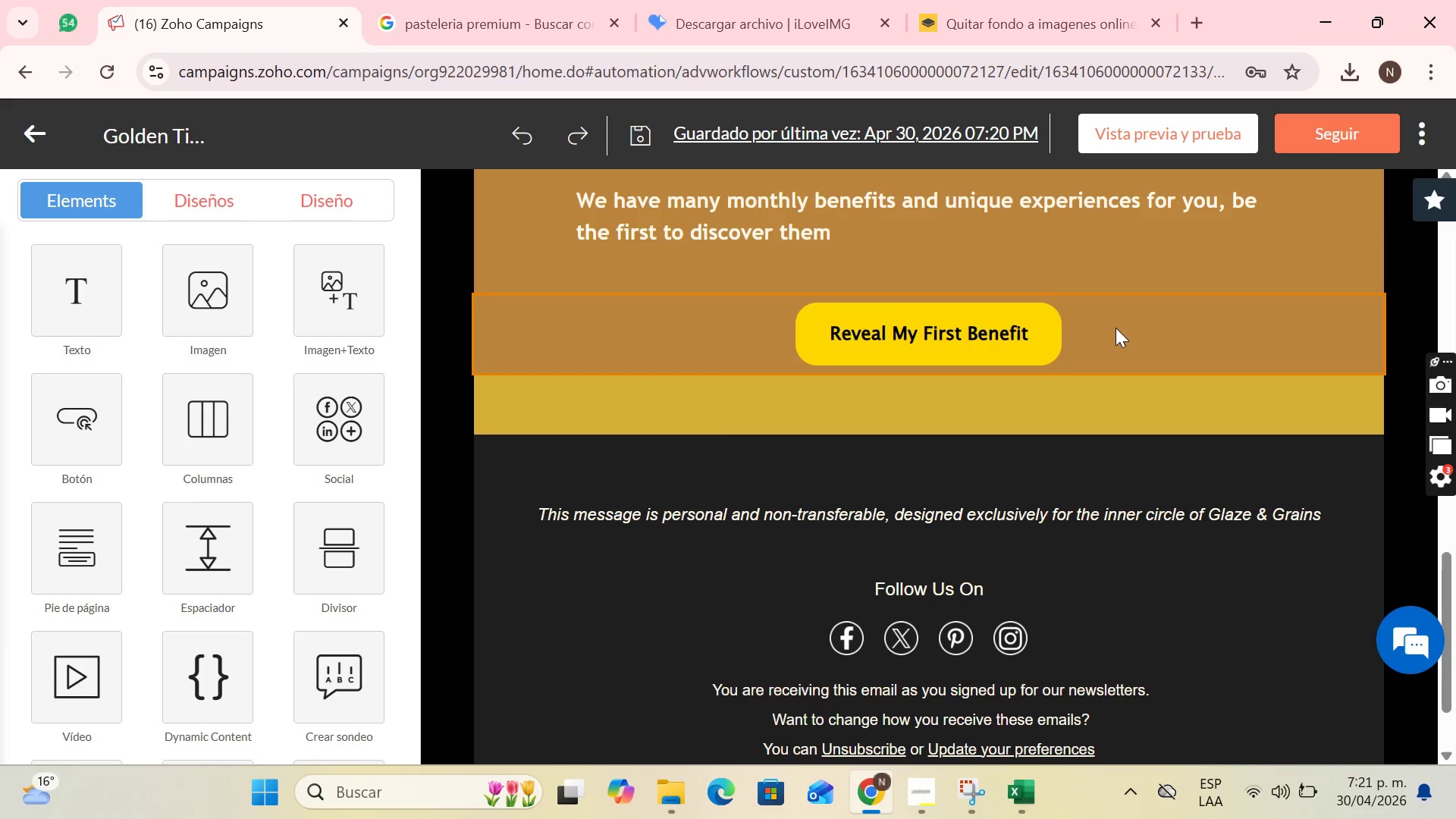 
left_click([1116, 328])
 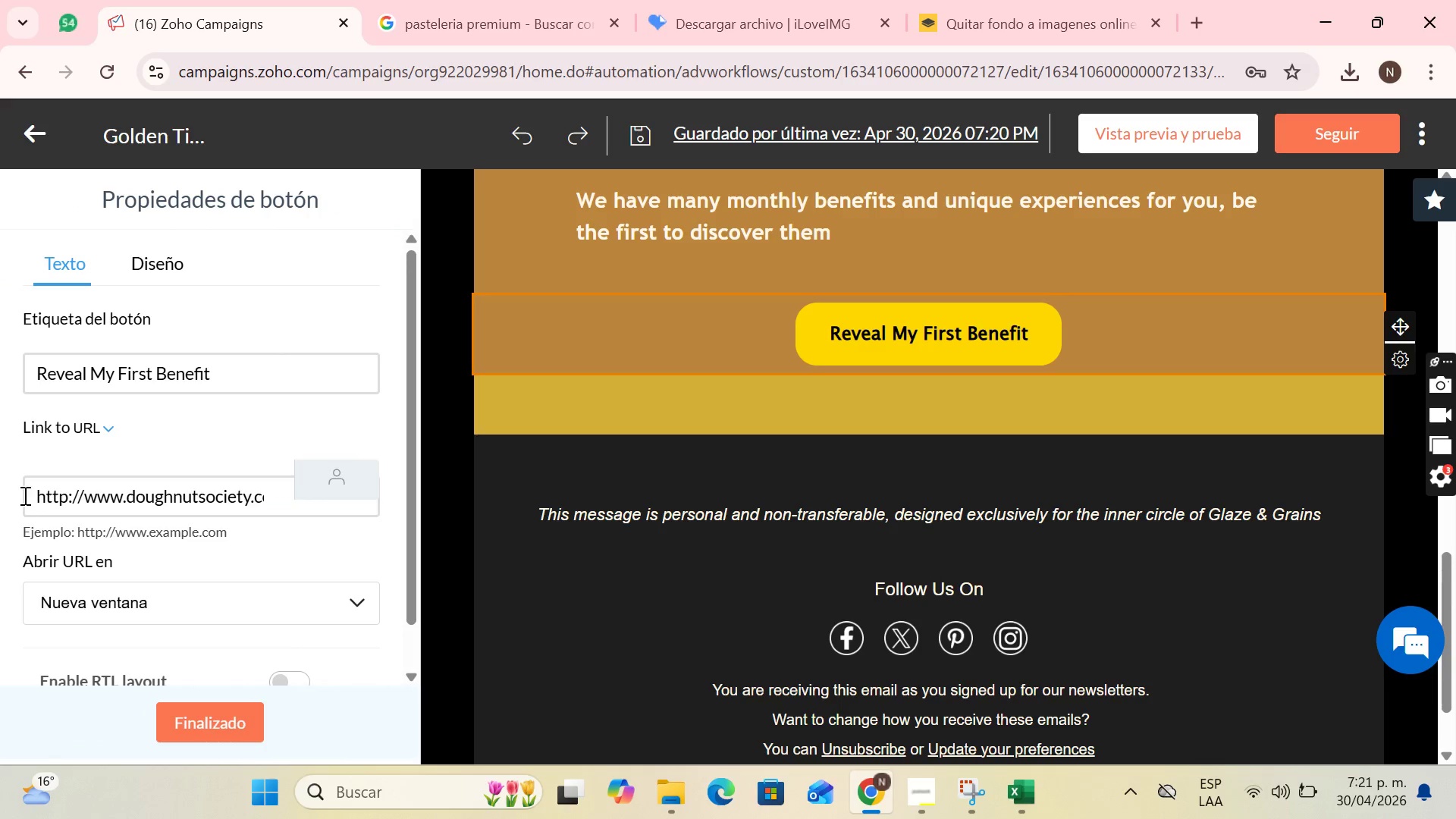 
left_click_drag(start_coordinate=[32, 494], to_coordinate=[421, 531])
 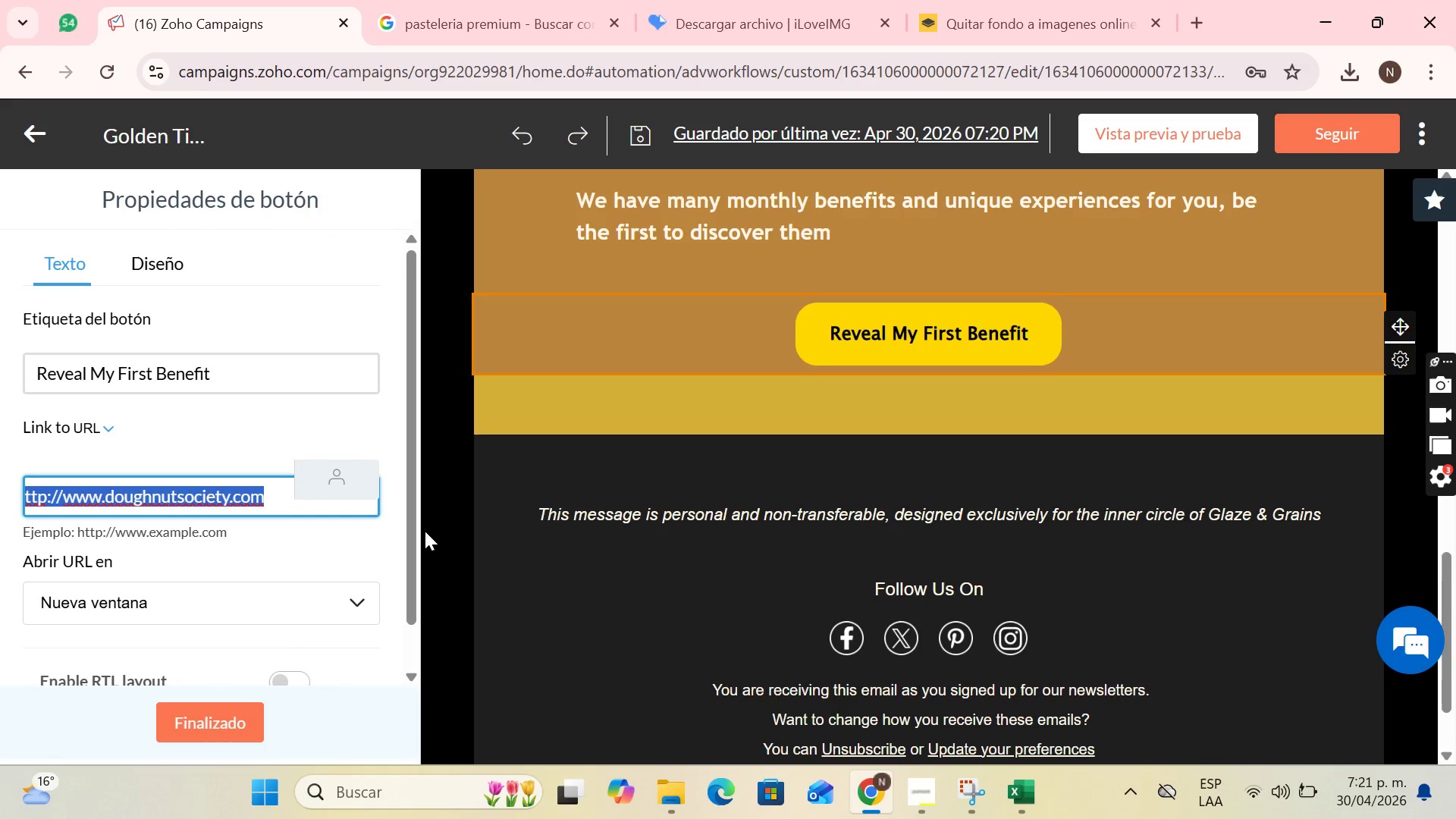 
key(Control+C)
 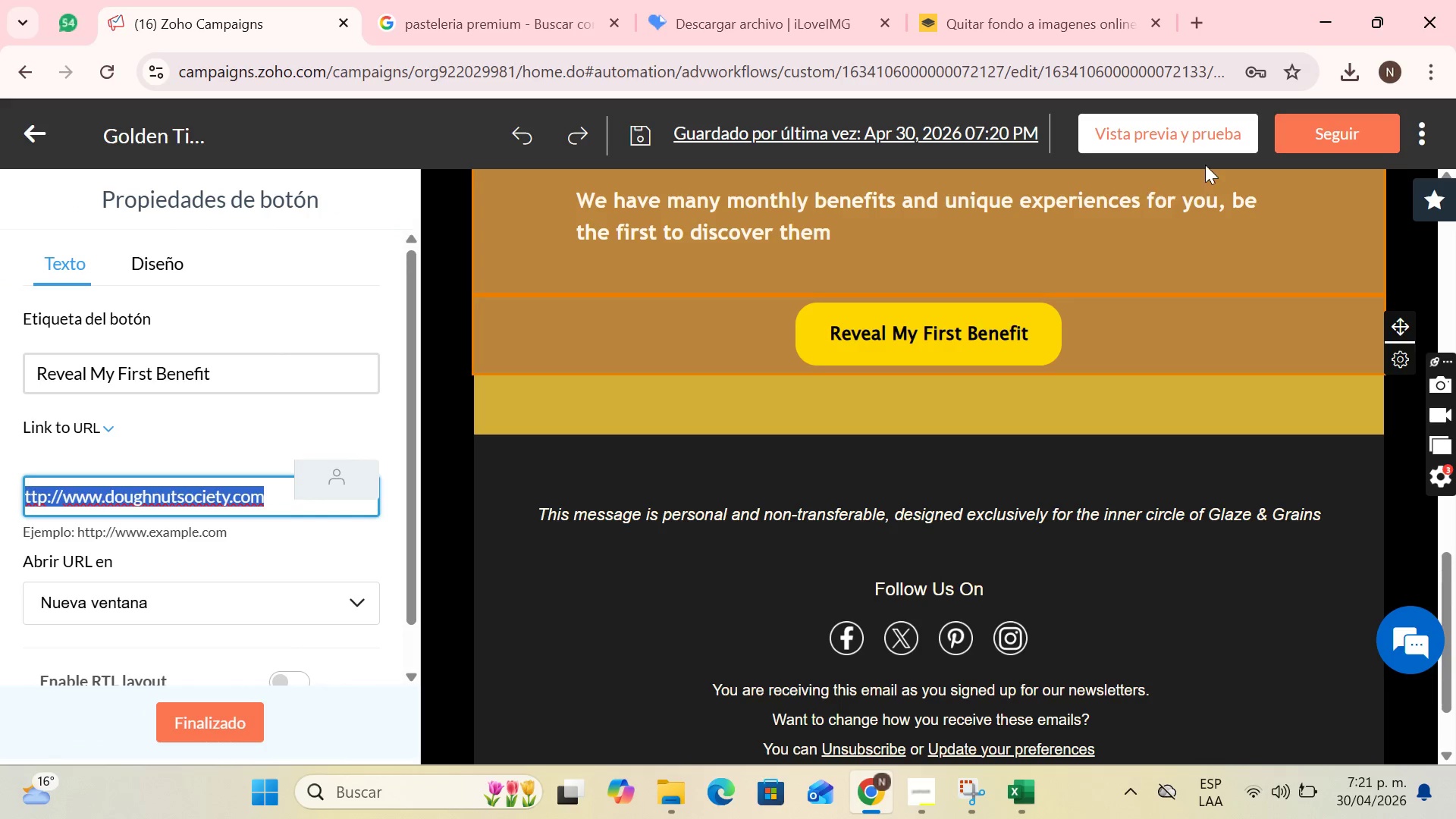 
left_click([1337, 133])
 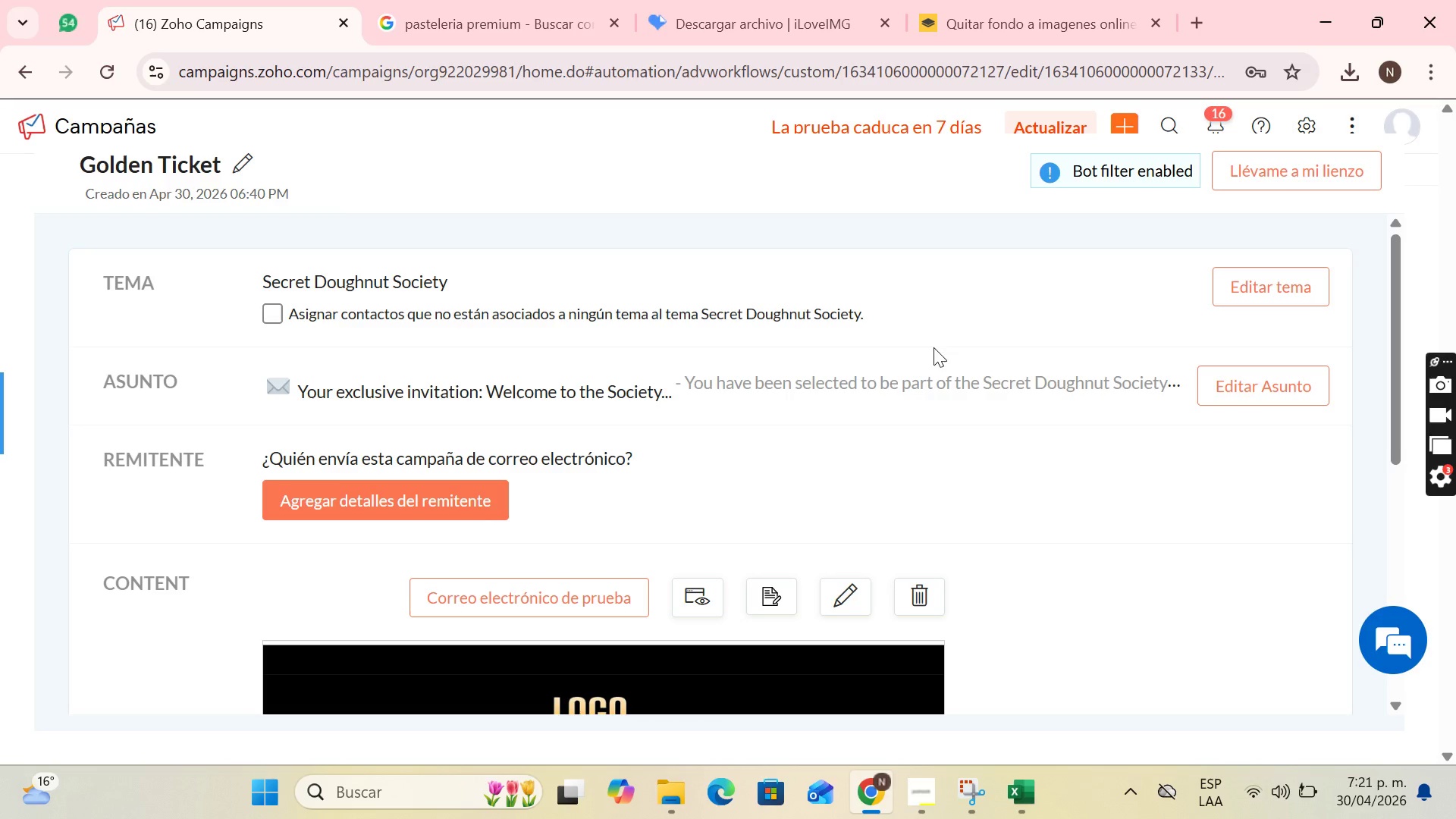 
left_click([1311, 165])
 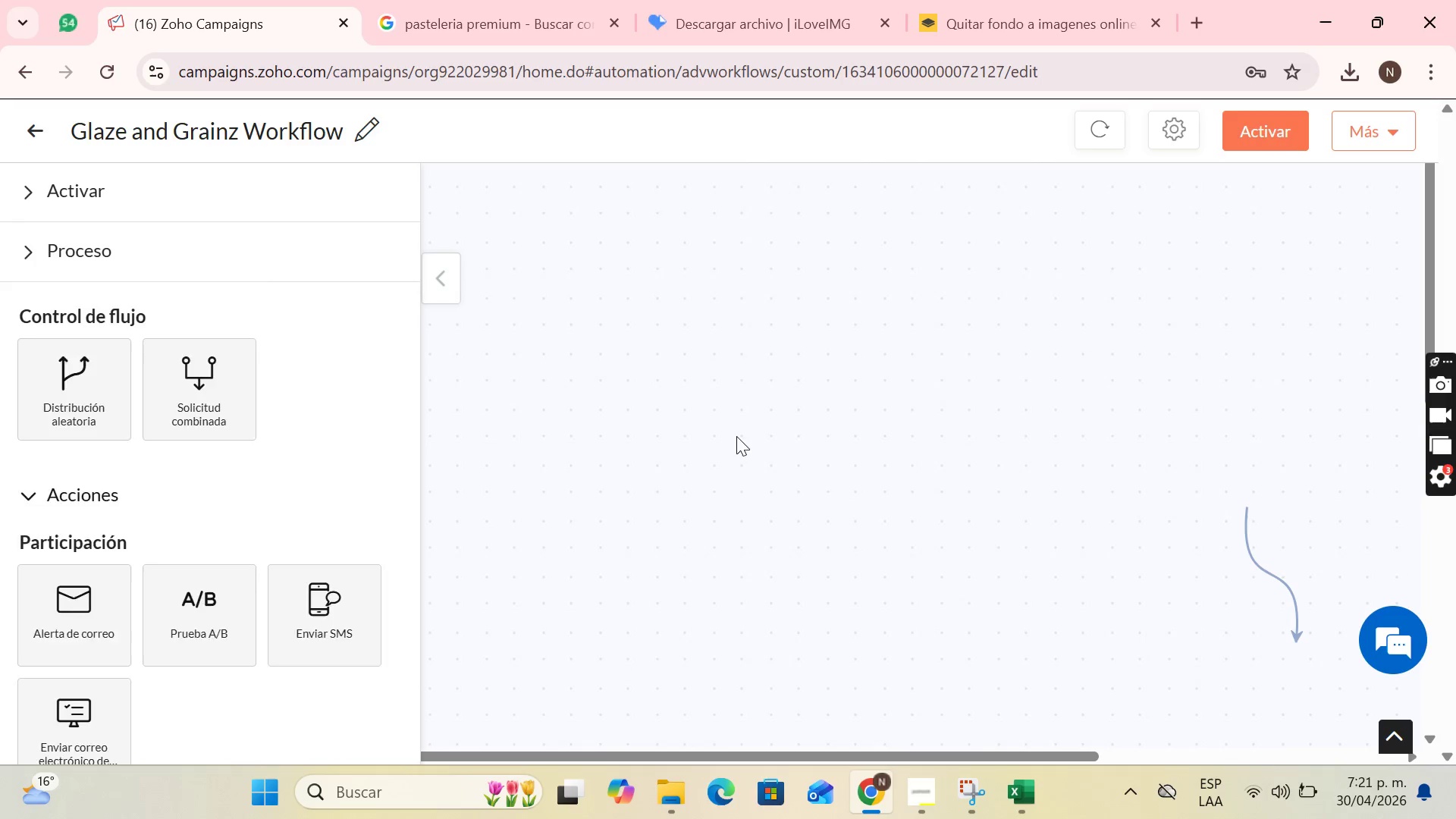 
scroll: coordinate [1146, 391], scroll_direction: down, amount: 5.0
 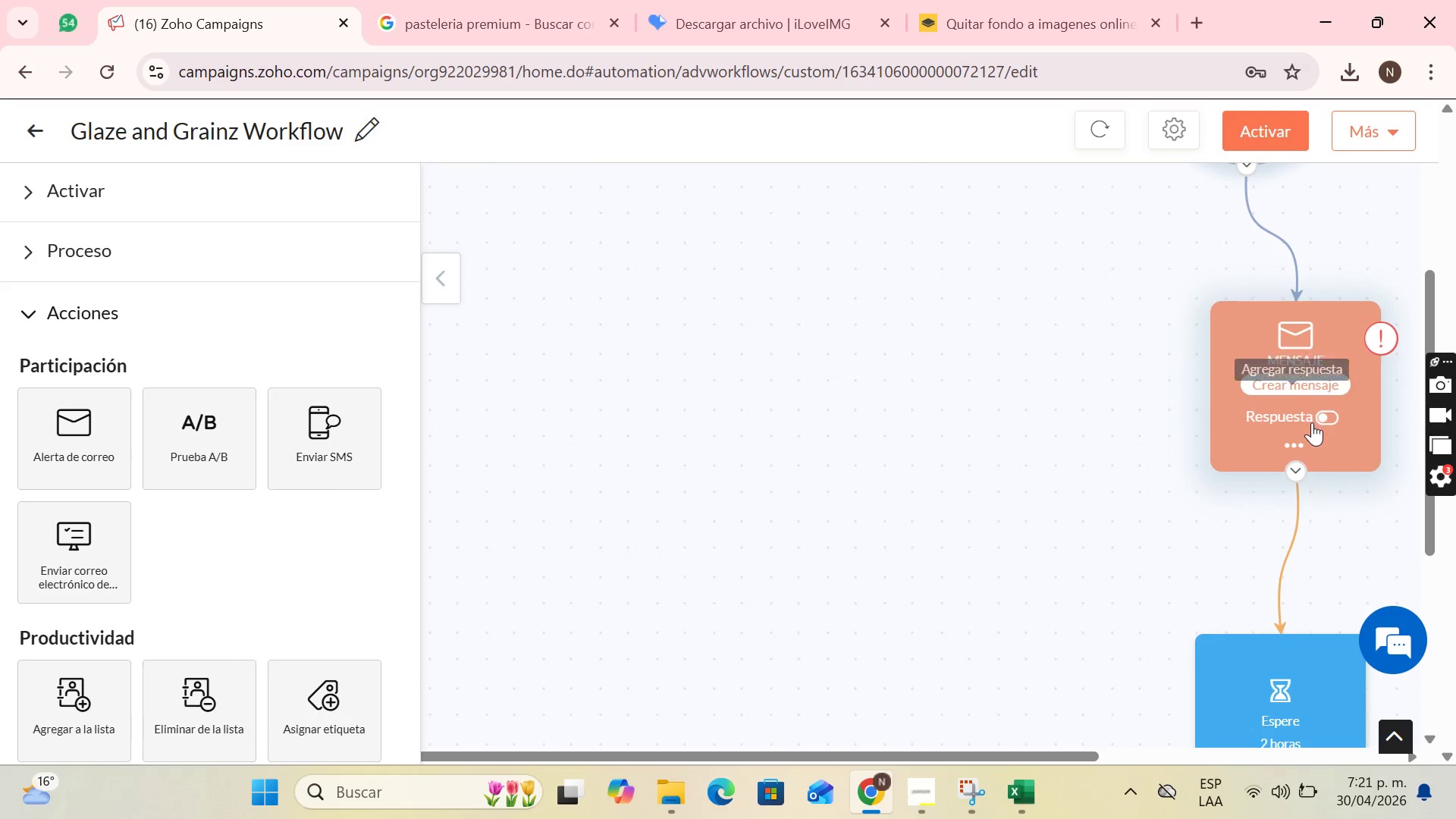 
left_click([1316, 415])
 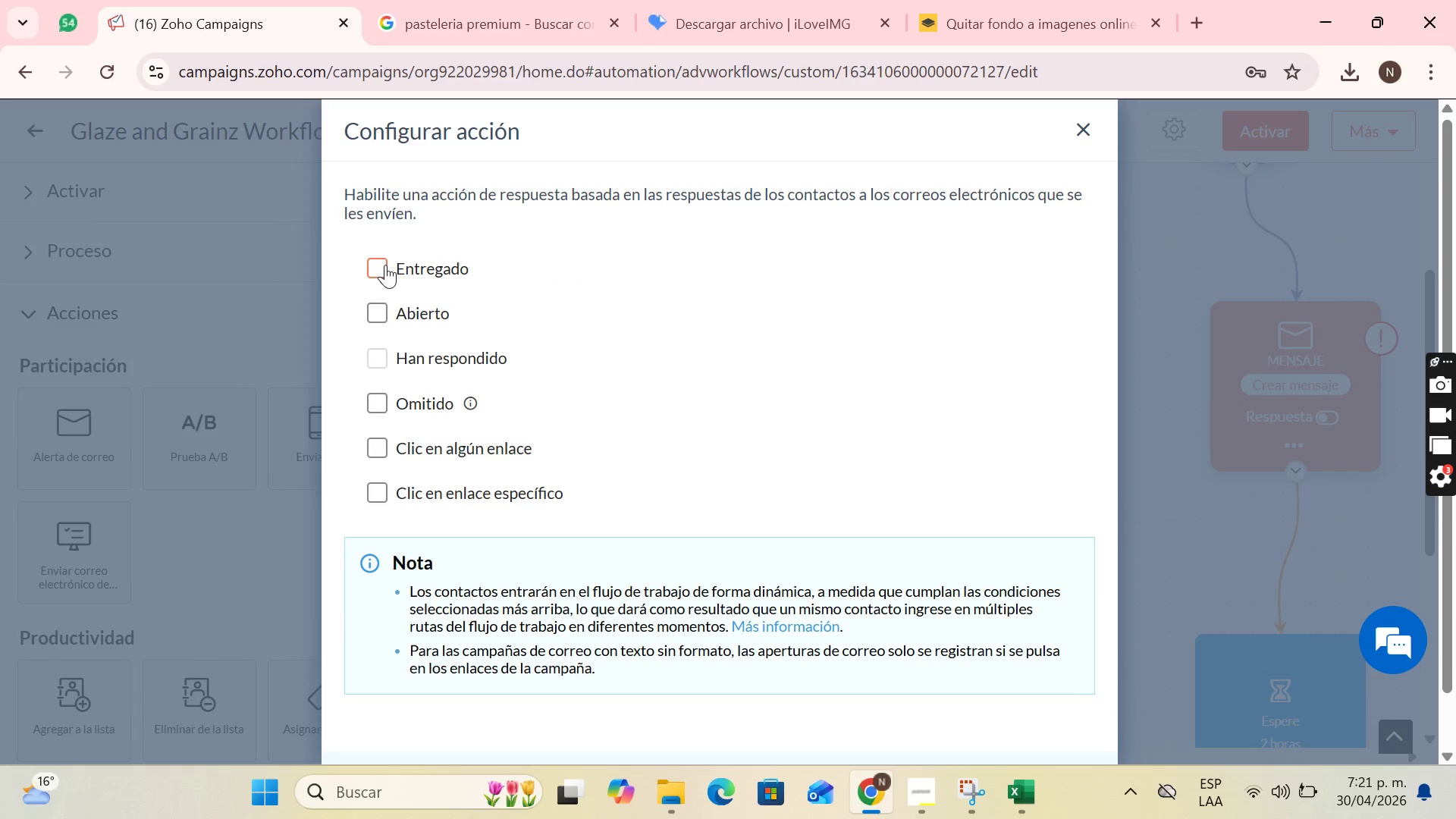 
left_click([385, 265])
 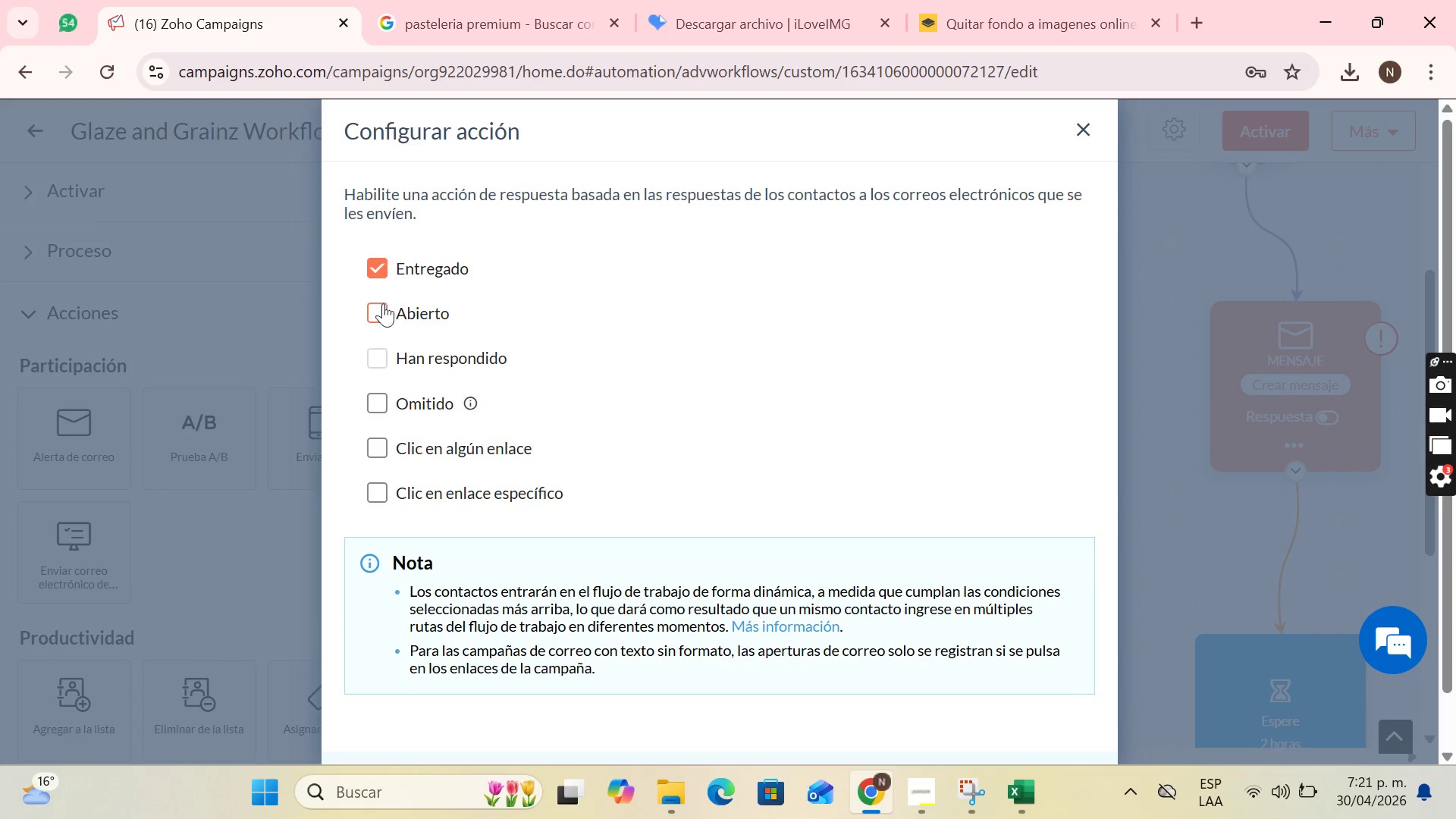 
left_click([383, 309])
 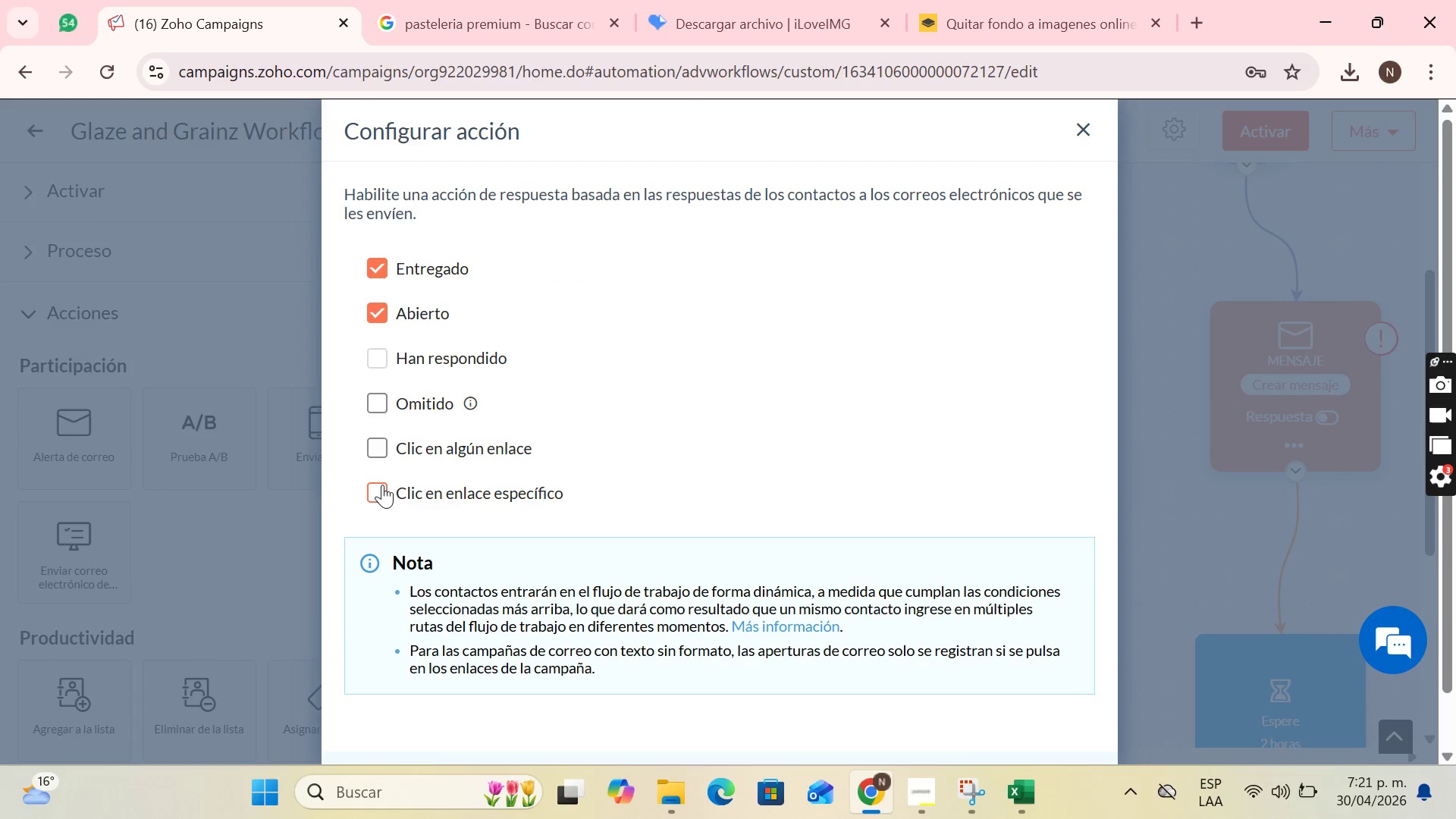 
left_click([381, 485])
 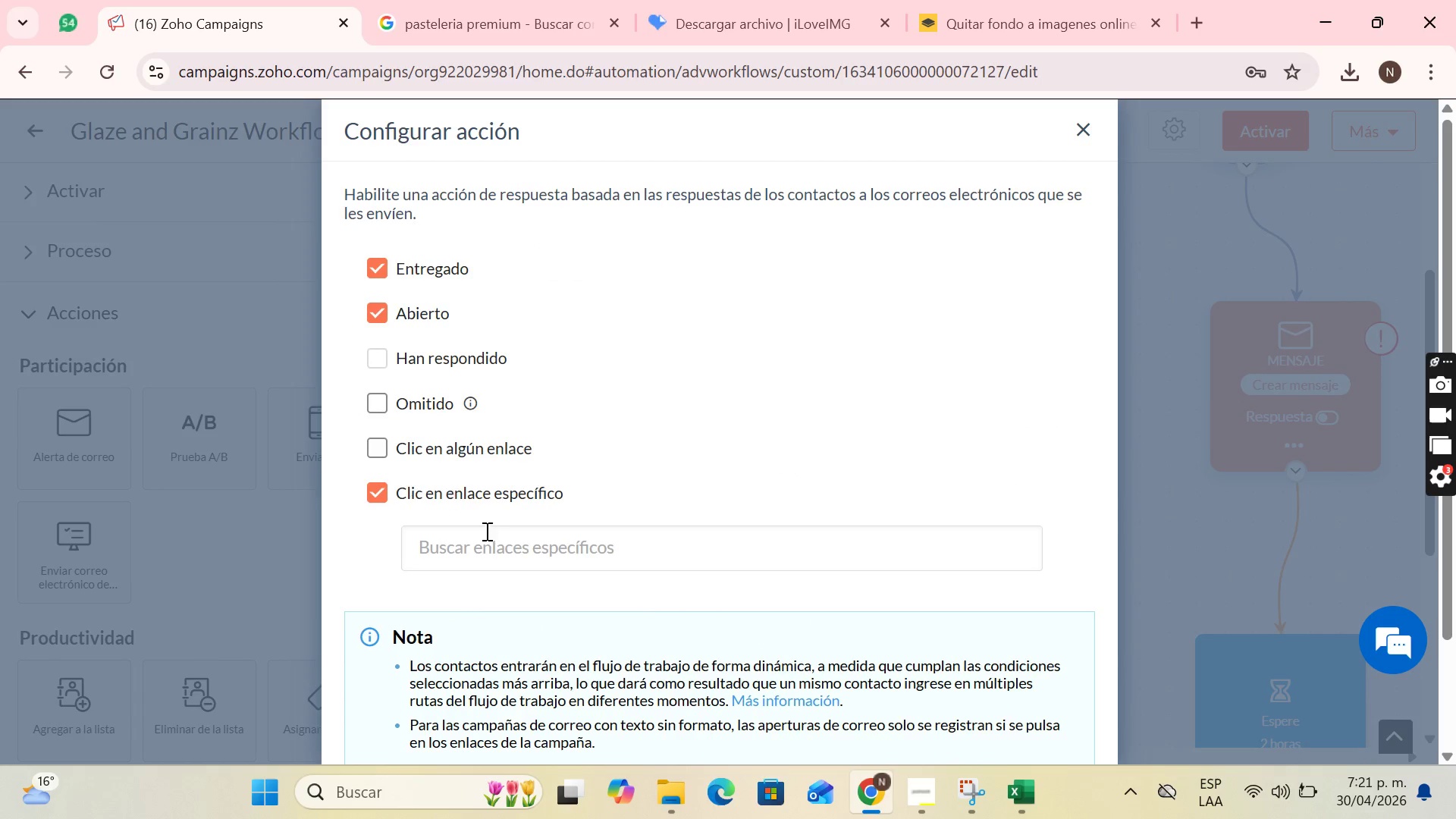 
left_click([500, 546])
 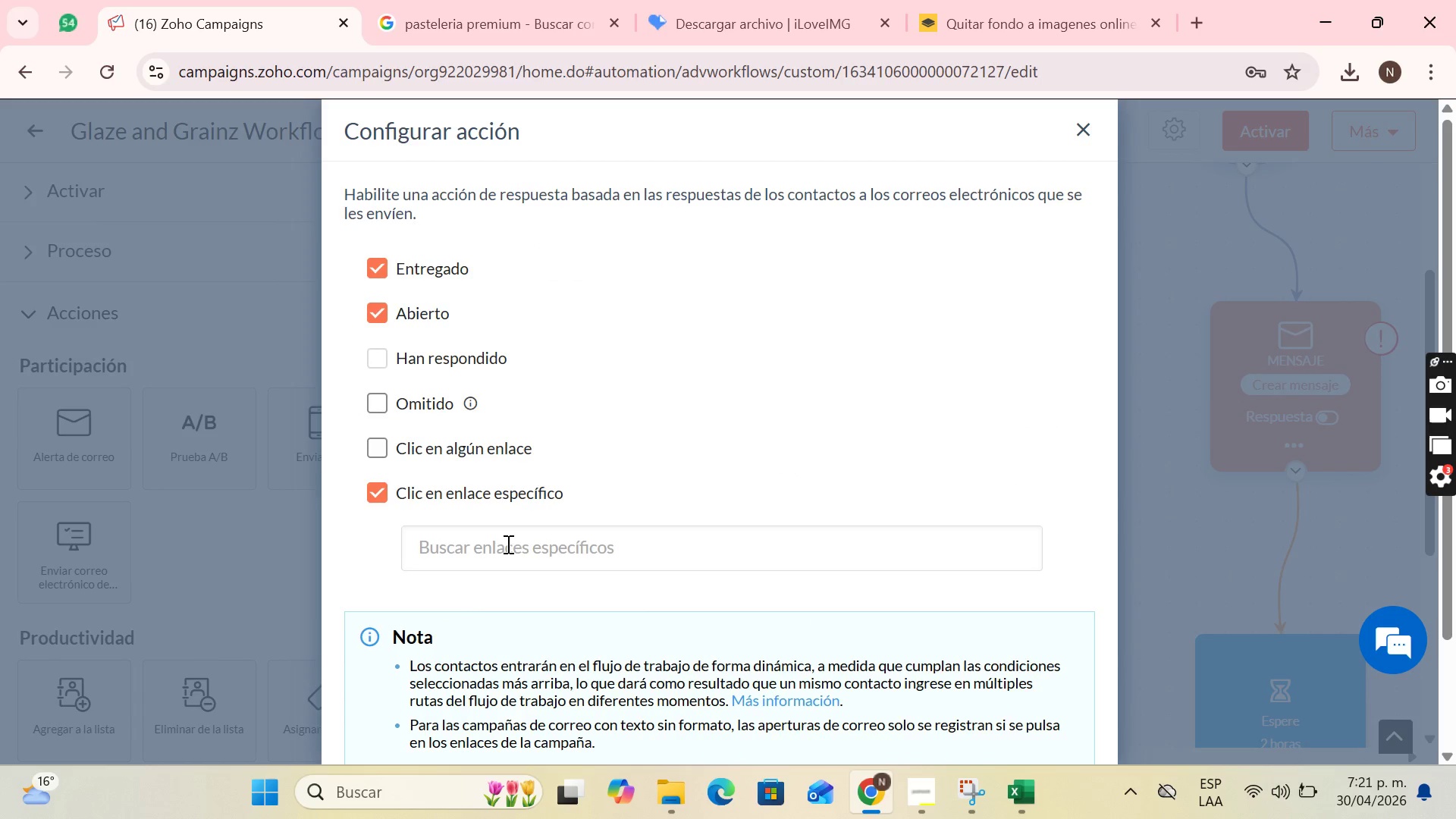 
key(Control+V)
 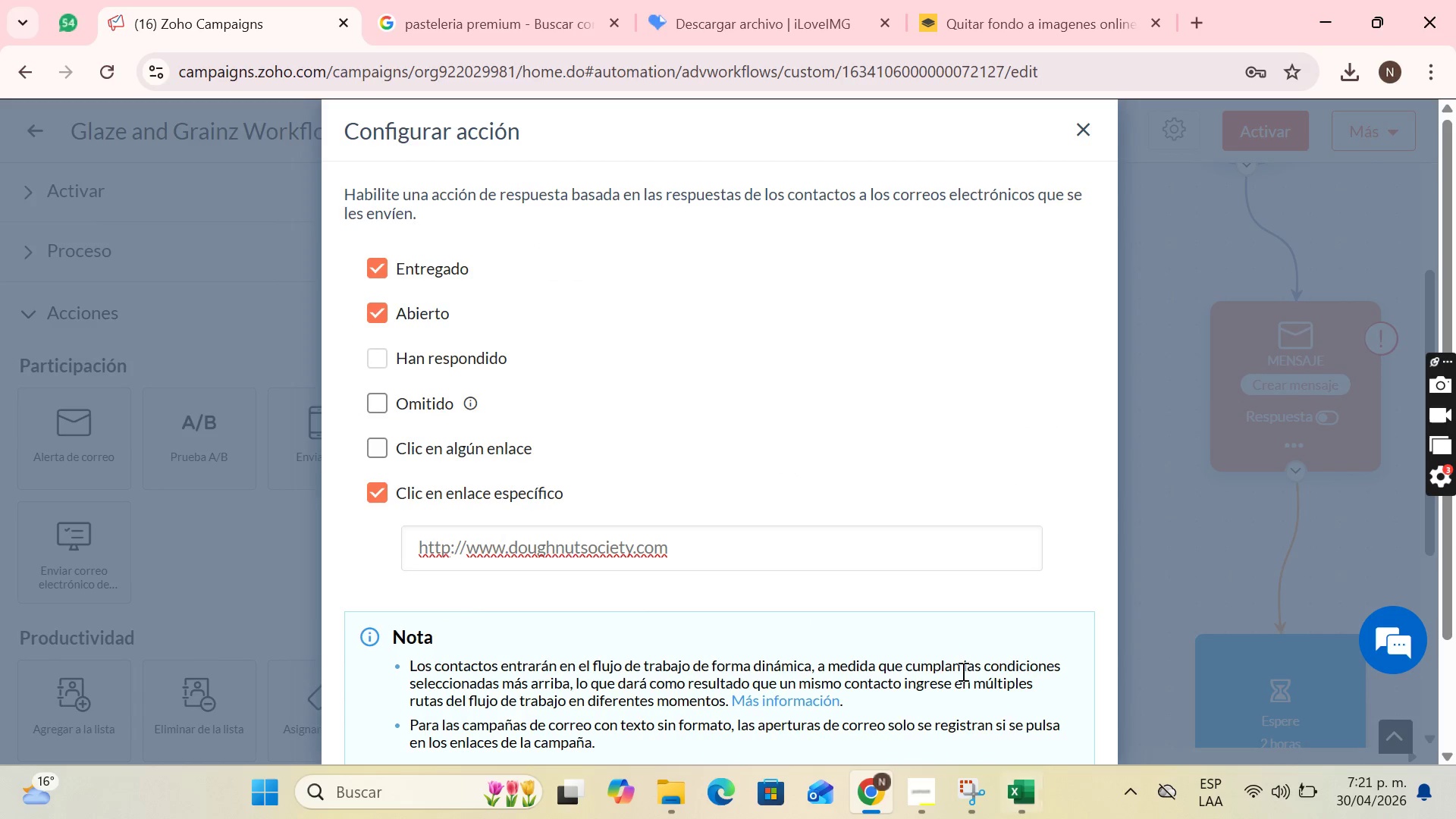 
scroll: coordinate [927, 566], scroll_direction: down, amount: 3.0
 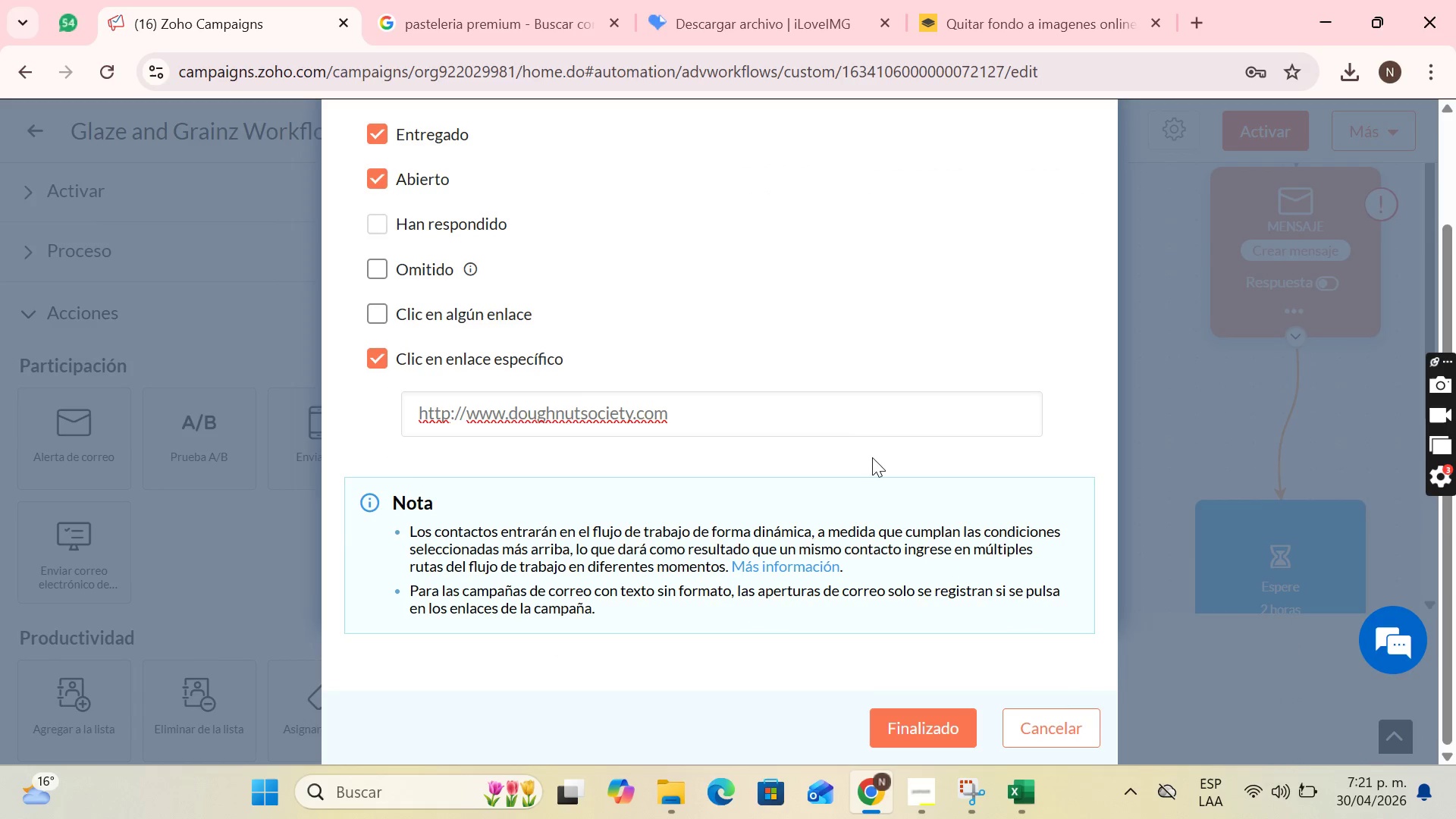 
left_click([842, 438])
 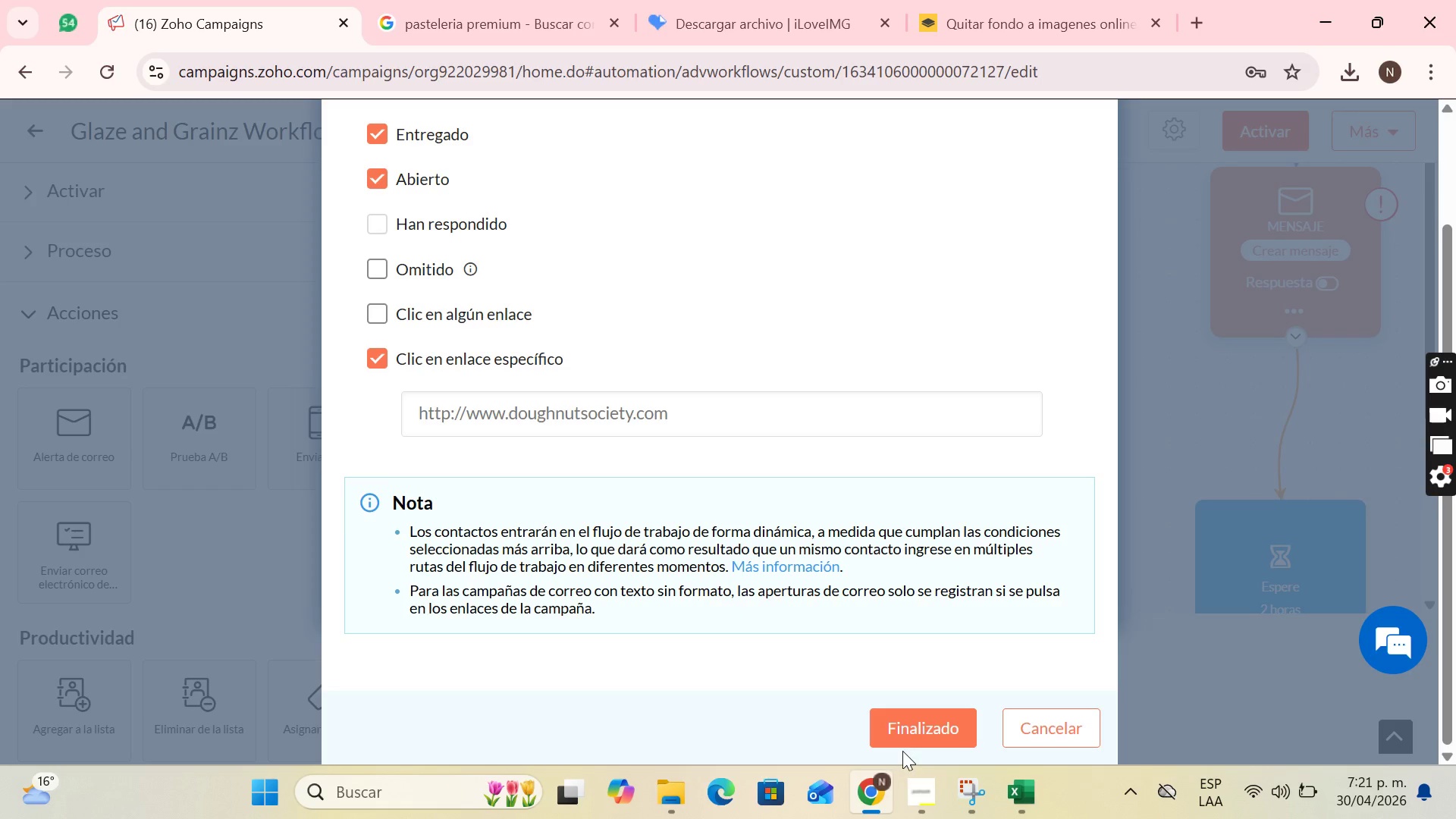 
left_click([902, 739])
 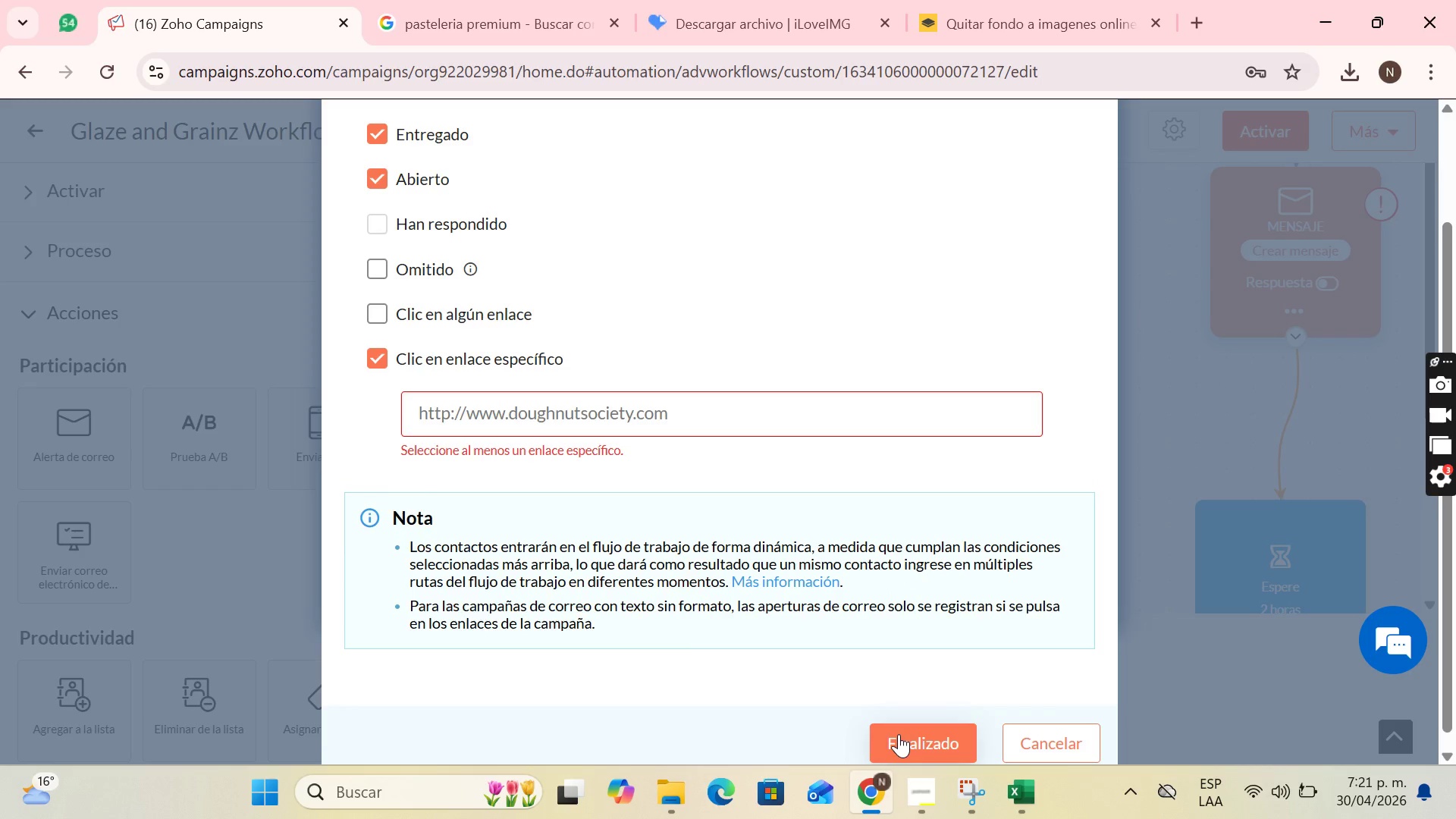 
left_click([694, 425])
 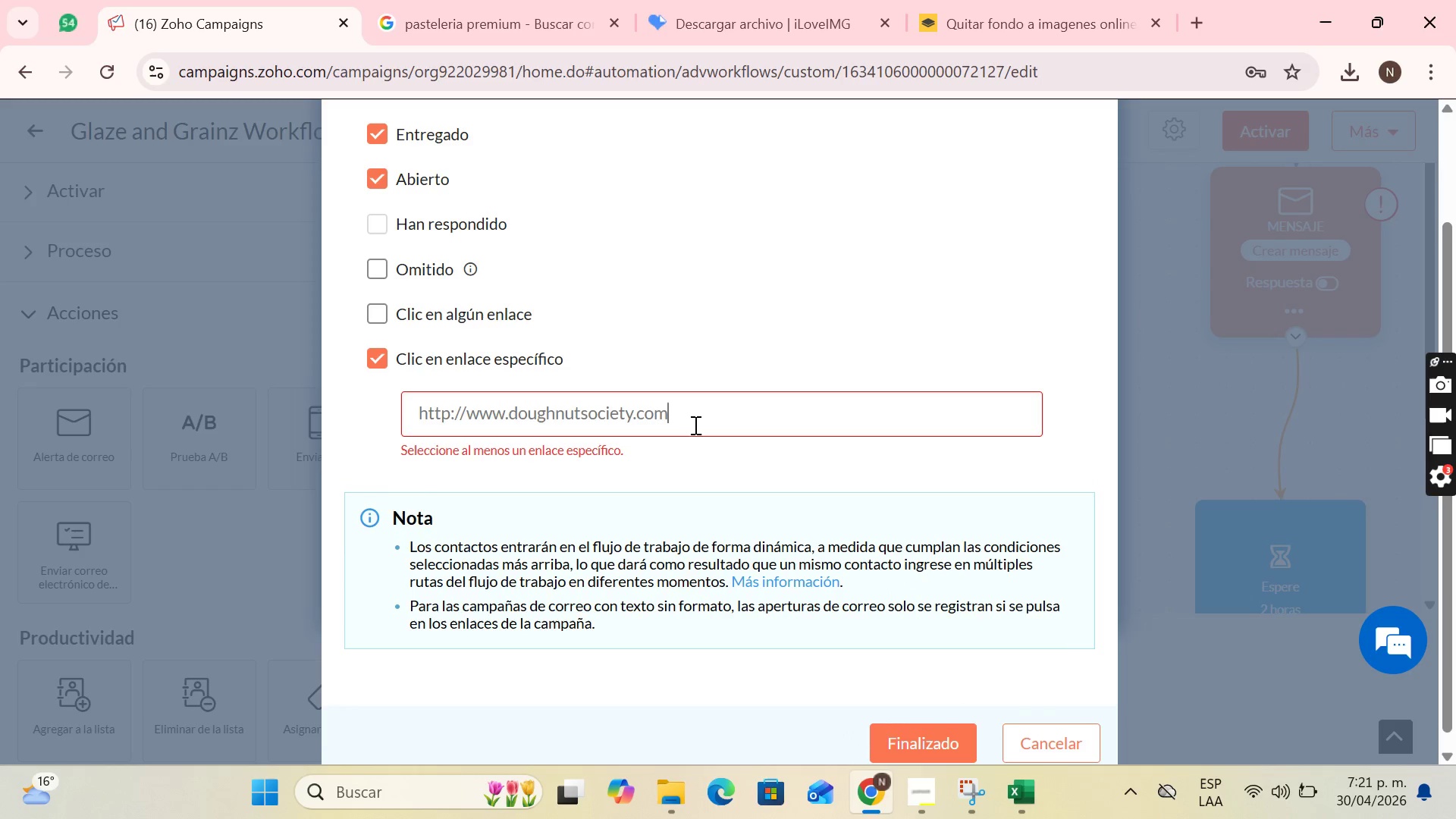 
key(Backspace)
 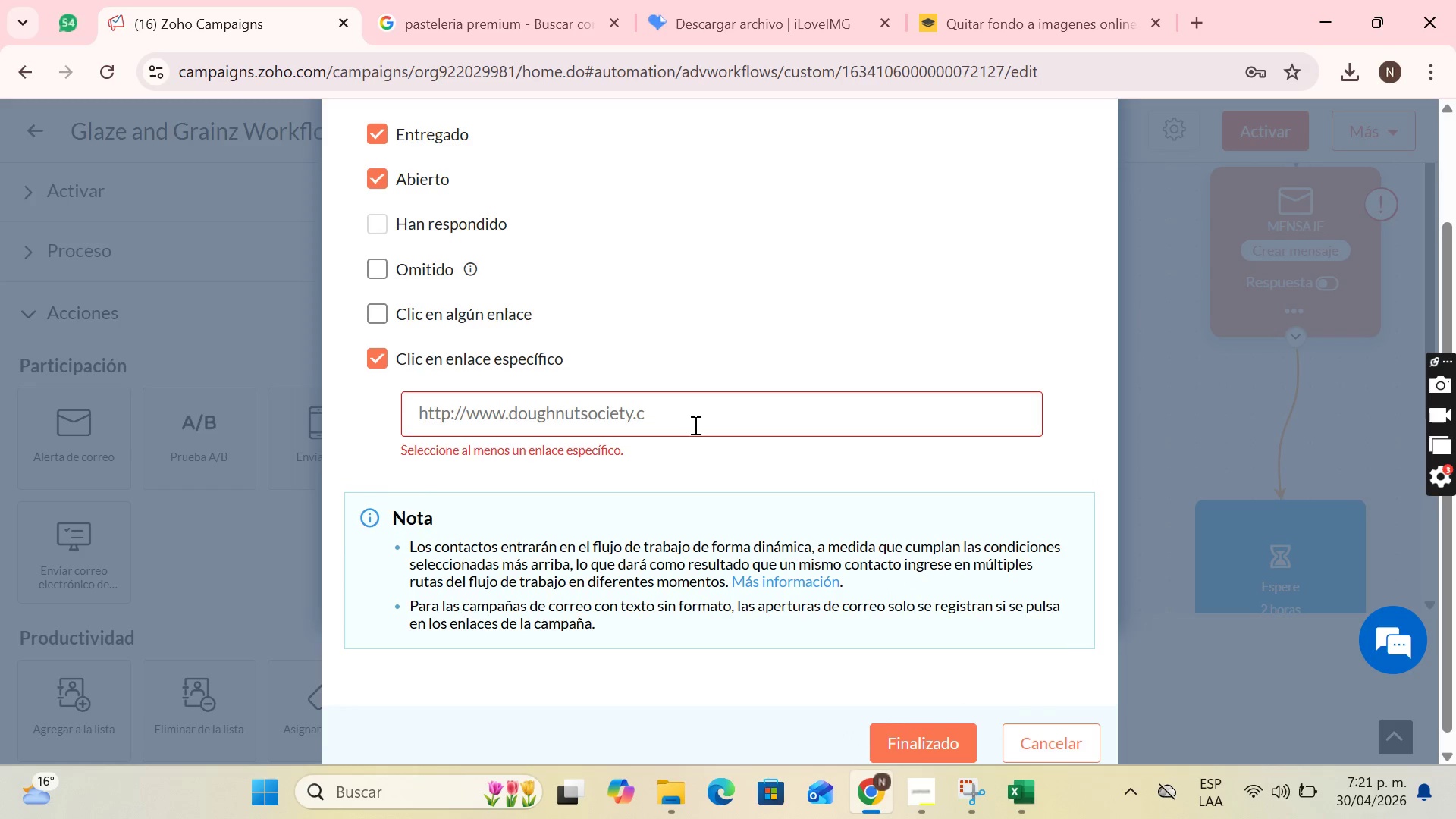 
key(Backspace)
 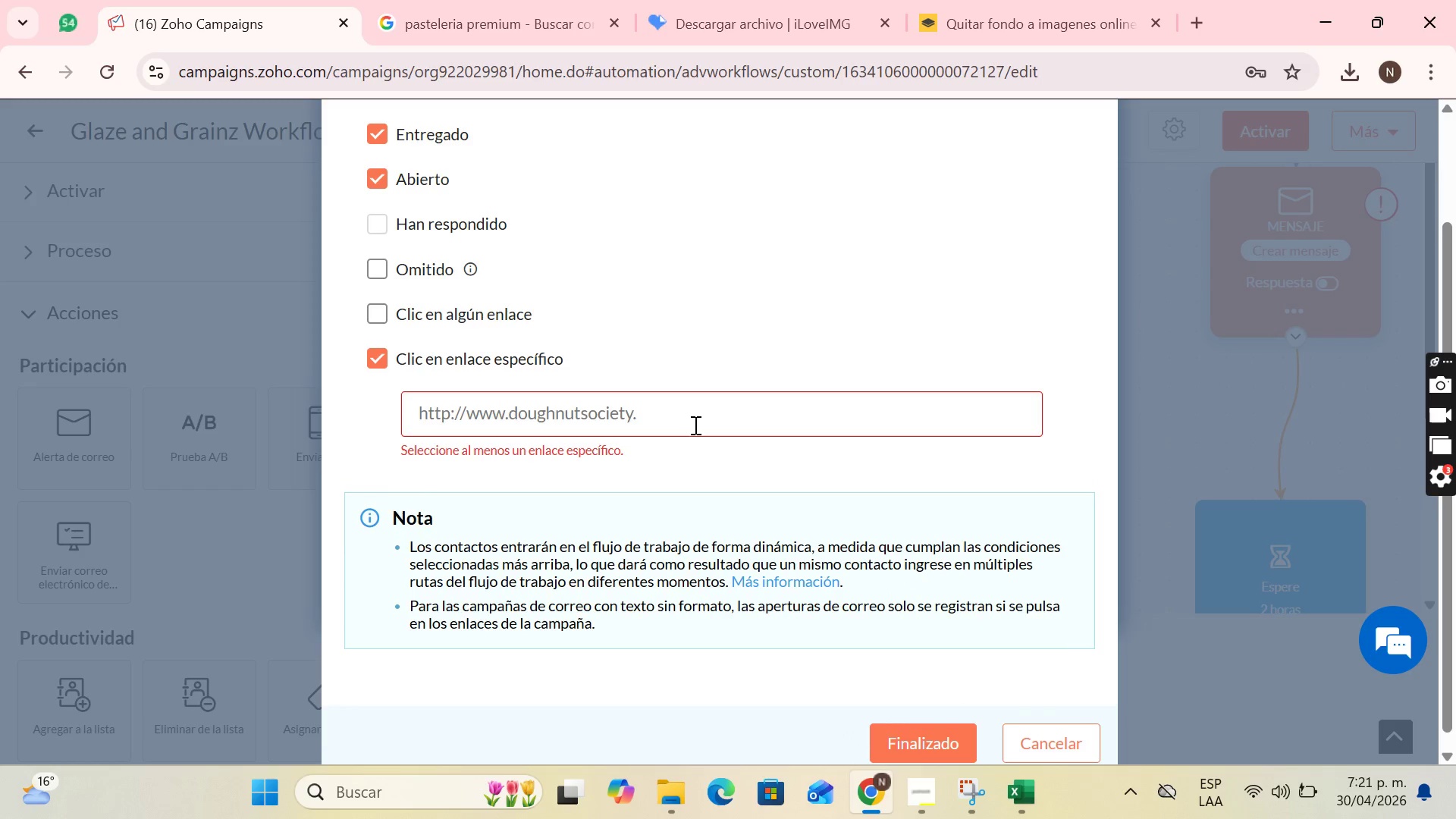 
hold_key(key=Backspace, duration=1.52)
 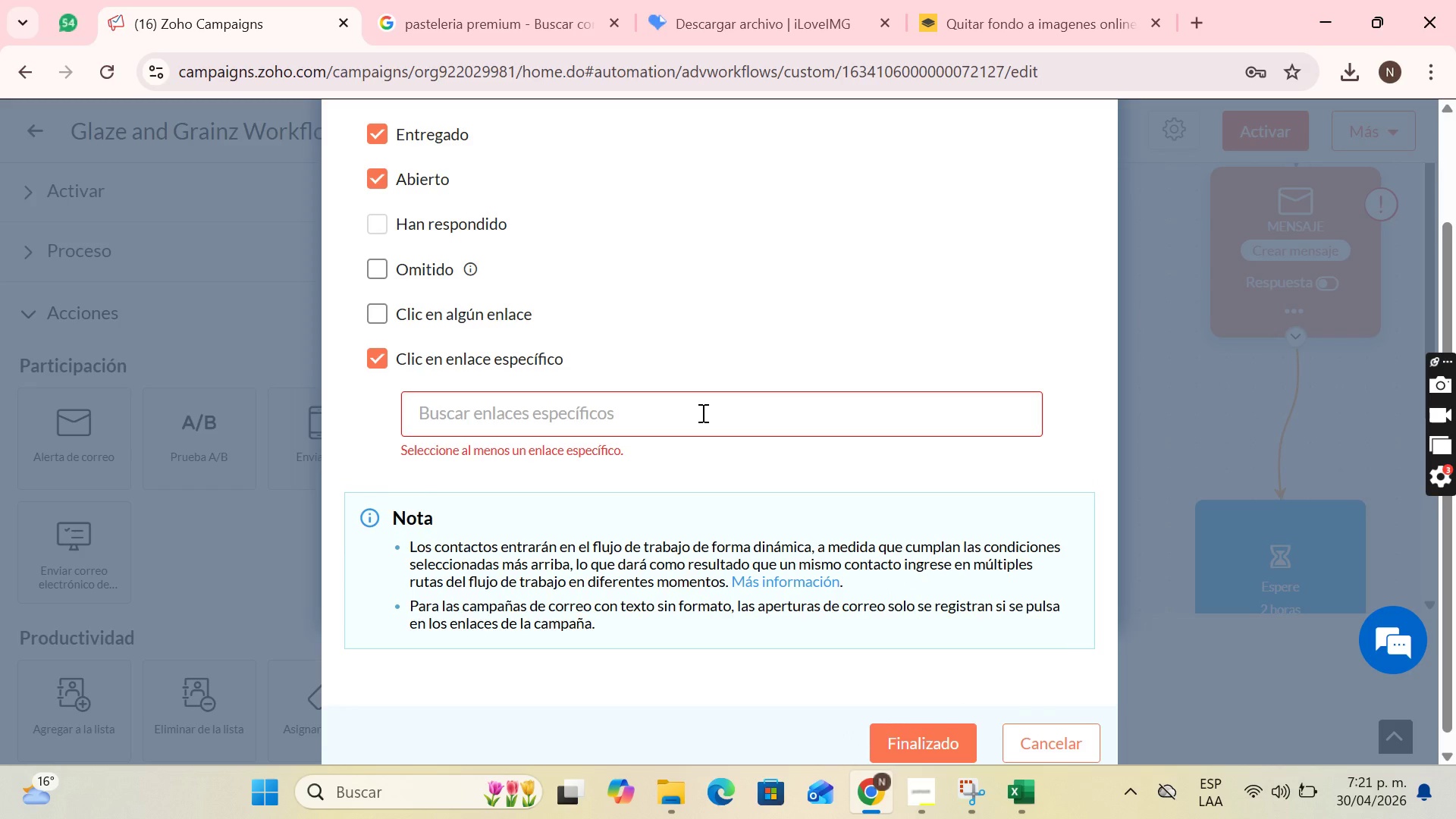 
key(Backspace)
 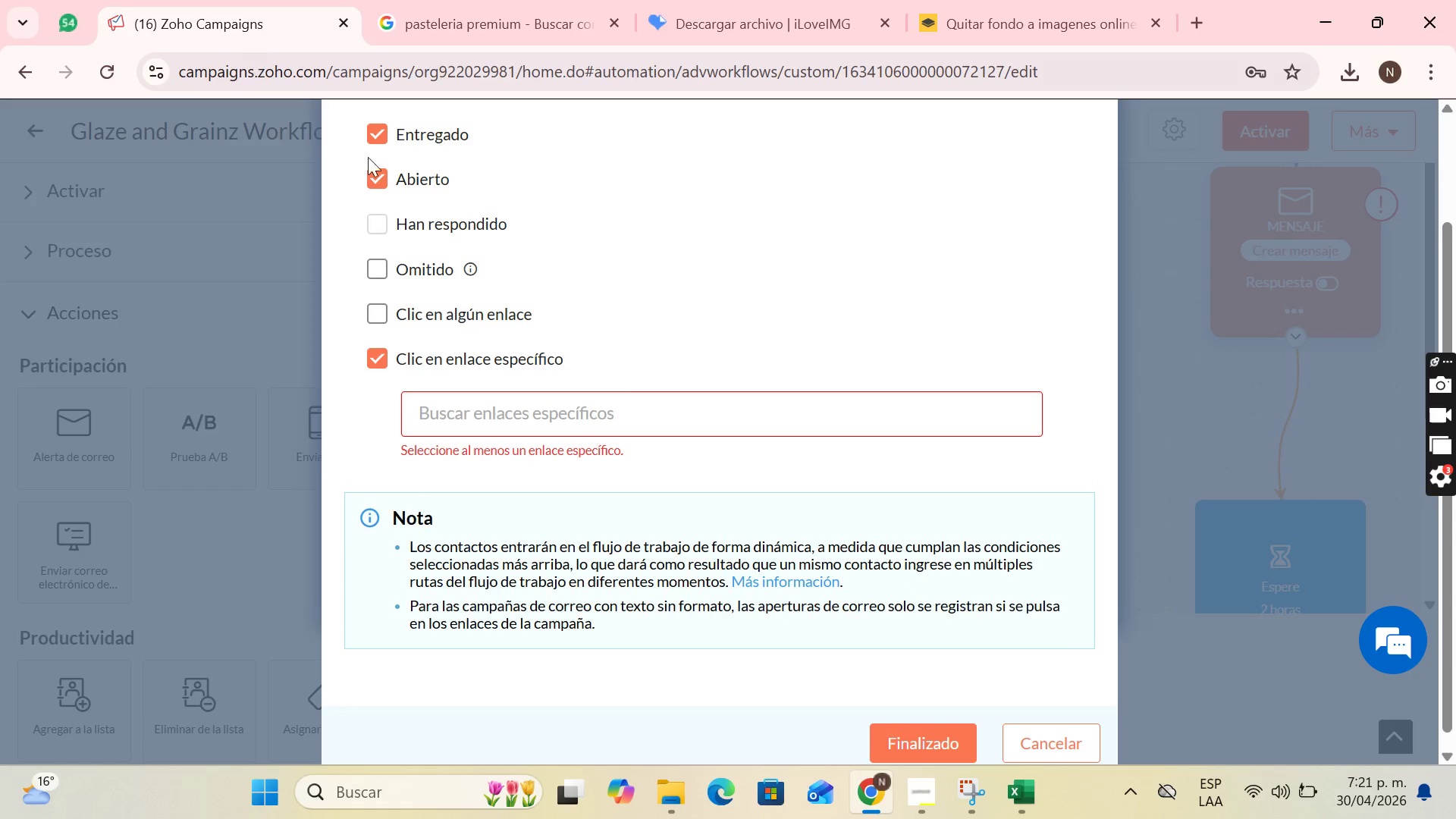 
scroll: coordinate [590, 341], scroll_direction: up, amount: 1.0
 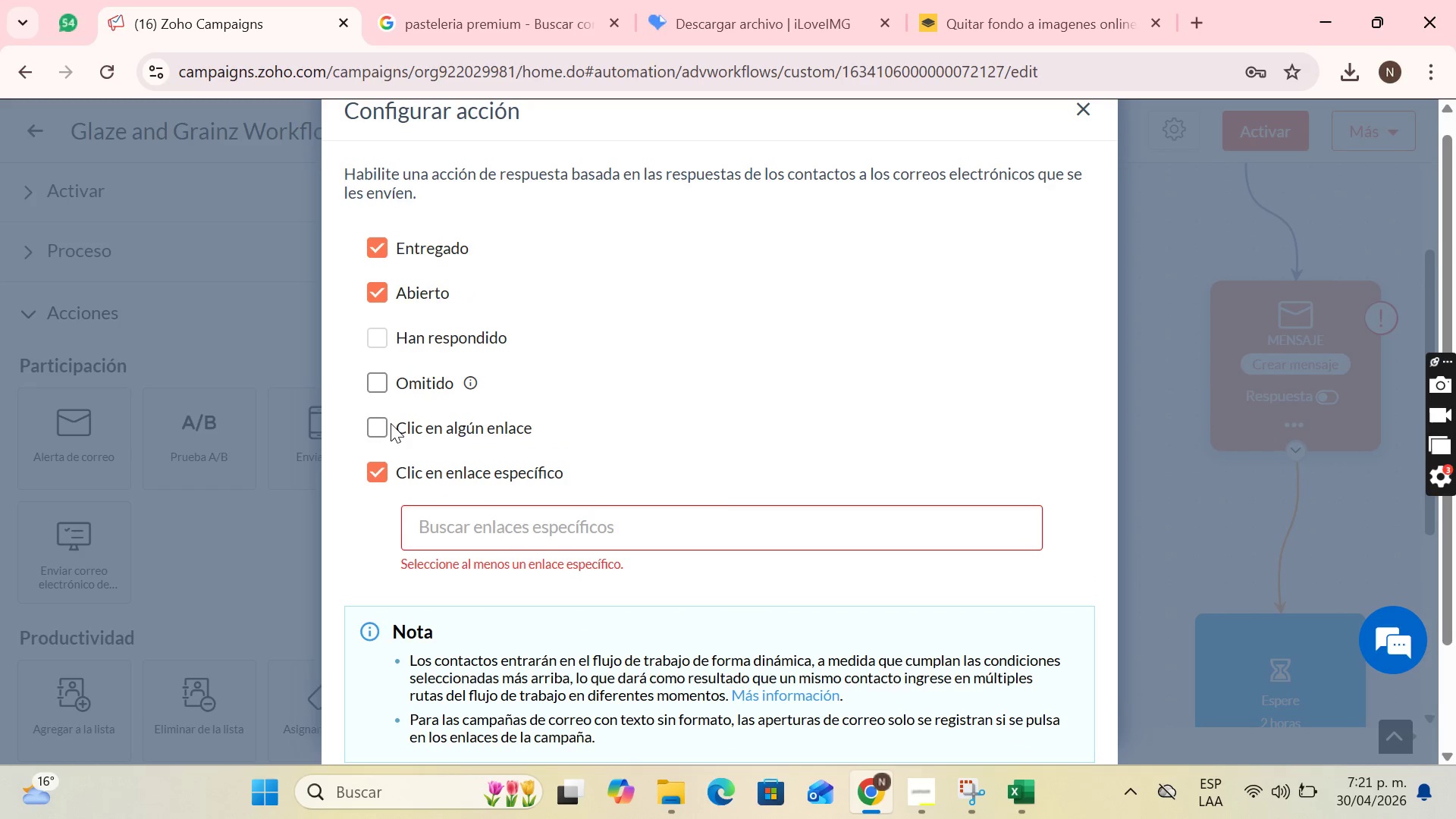 
double_click([382, 426])
 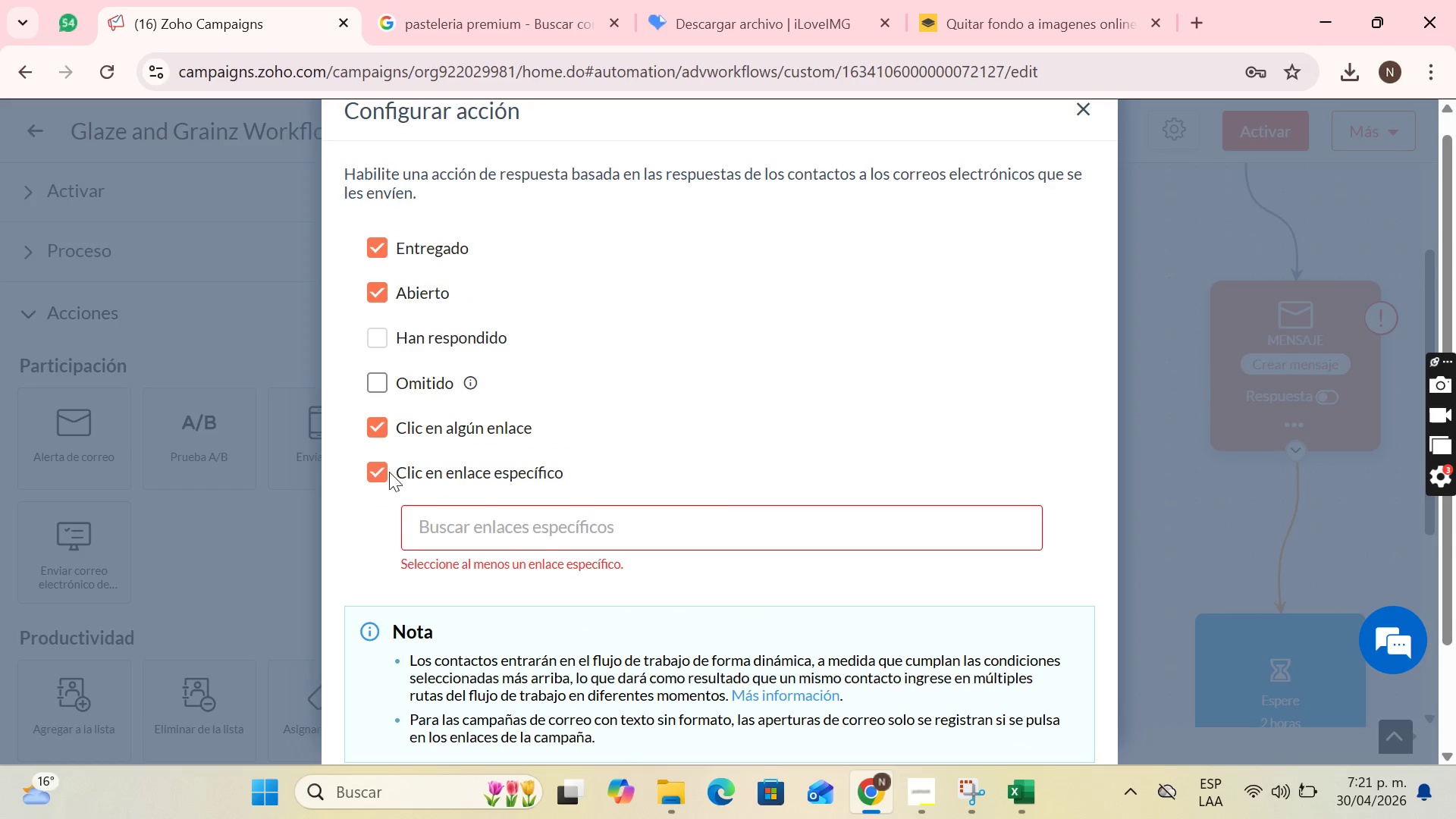 
left_click([388, 472])
 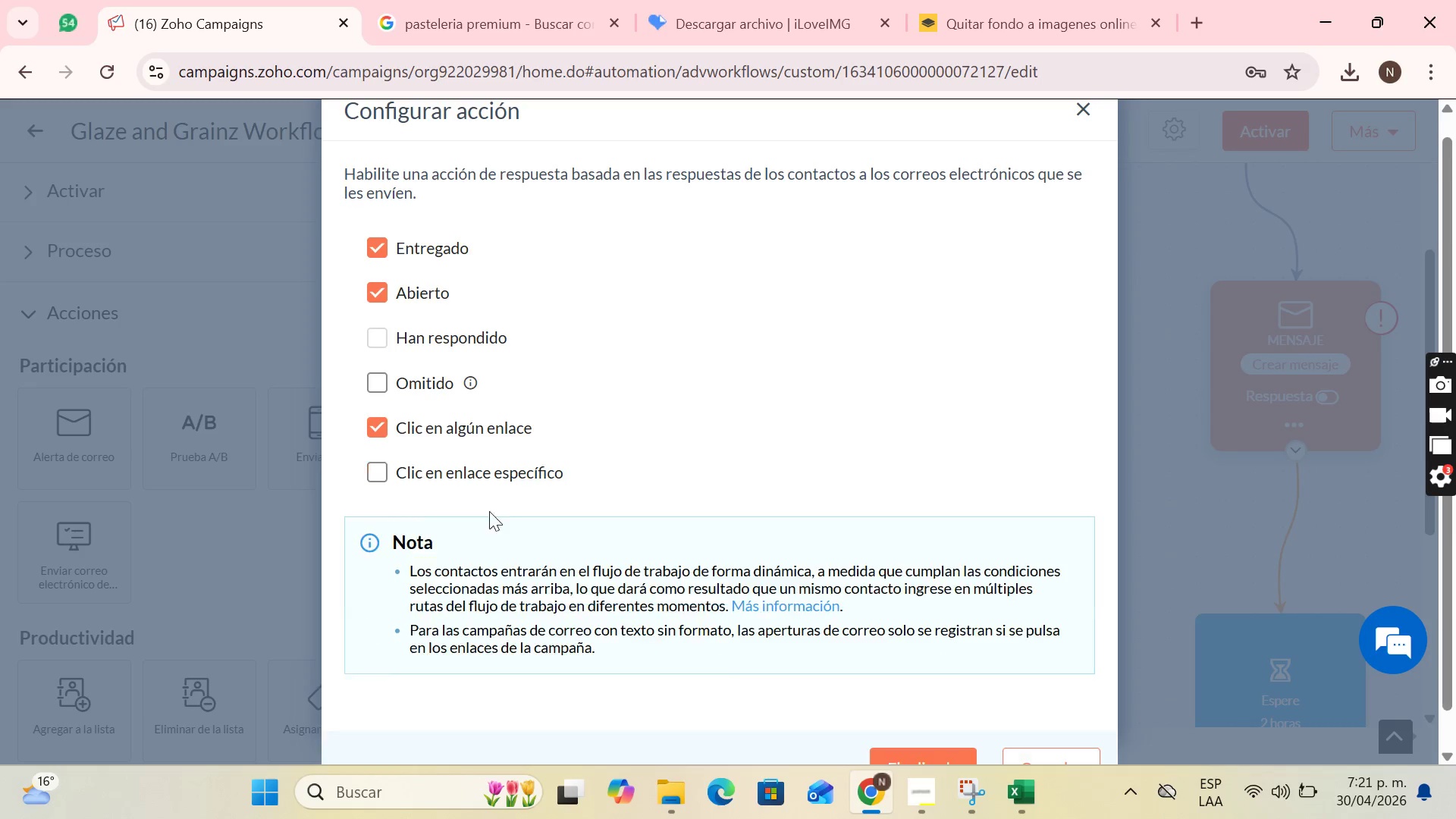 
triple_click([500, 513])
 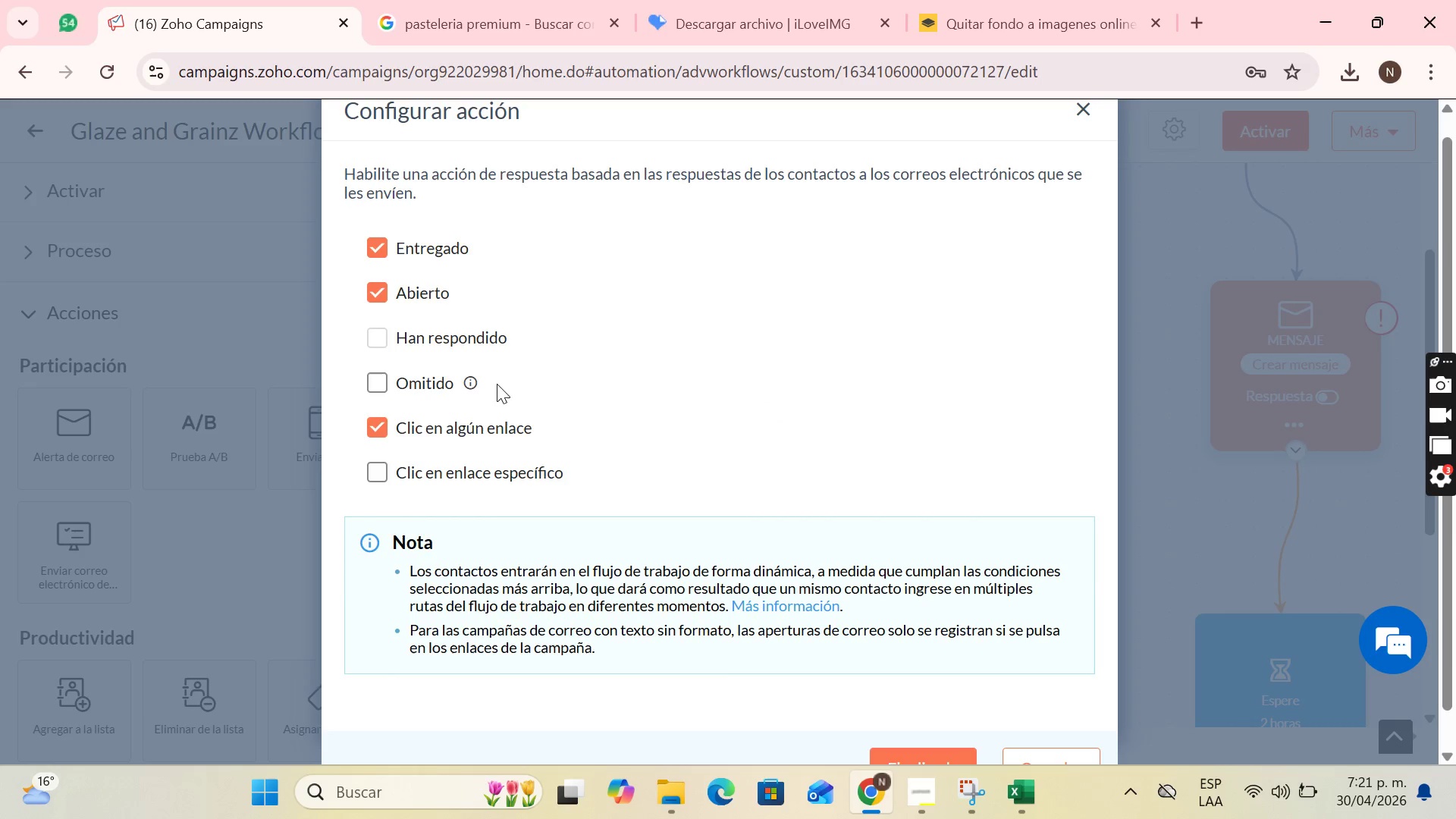 
mouse_move([431, 389])
 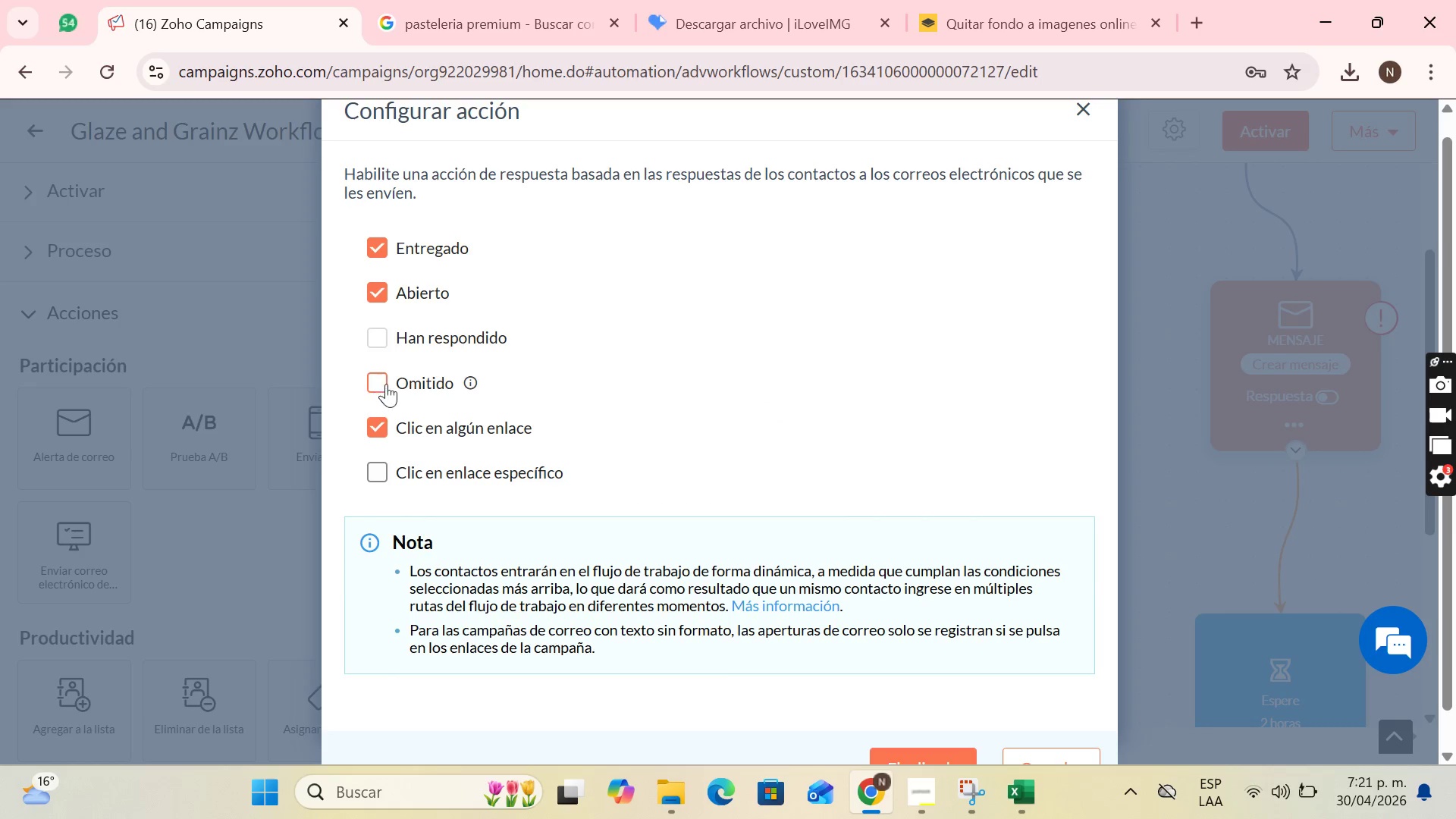 
scroll: coordinate [699, 526], scroll_direction: down, amount: 2.0
 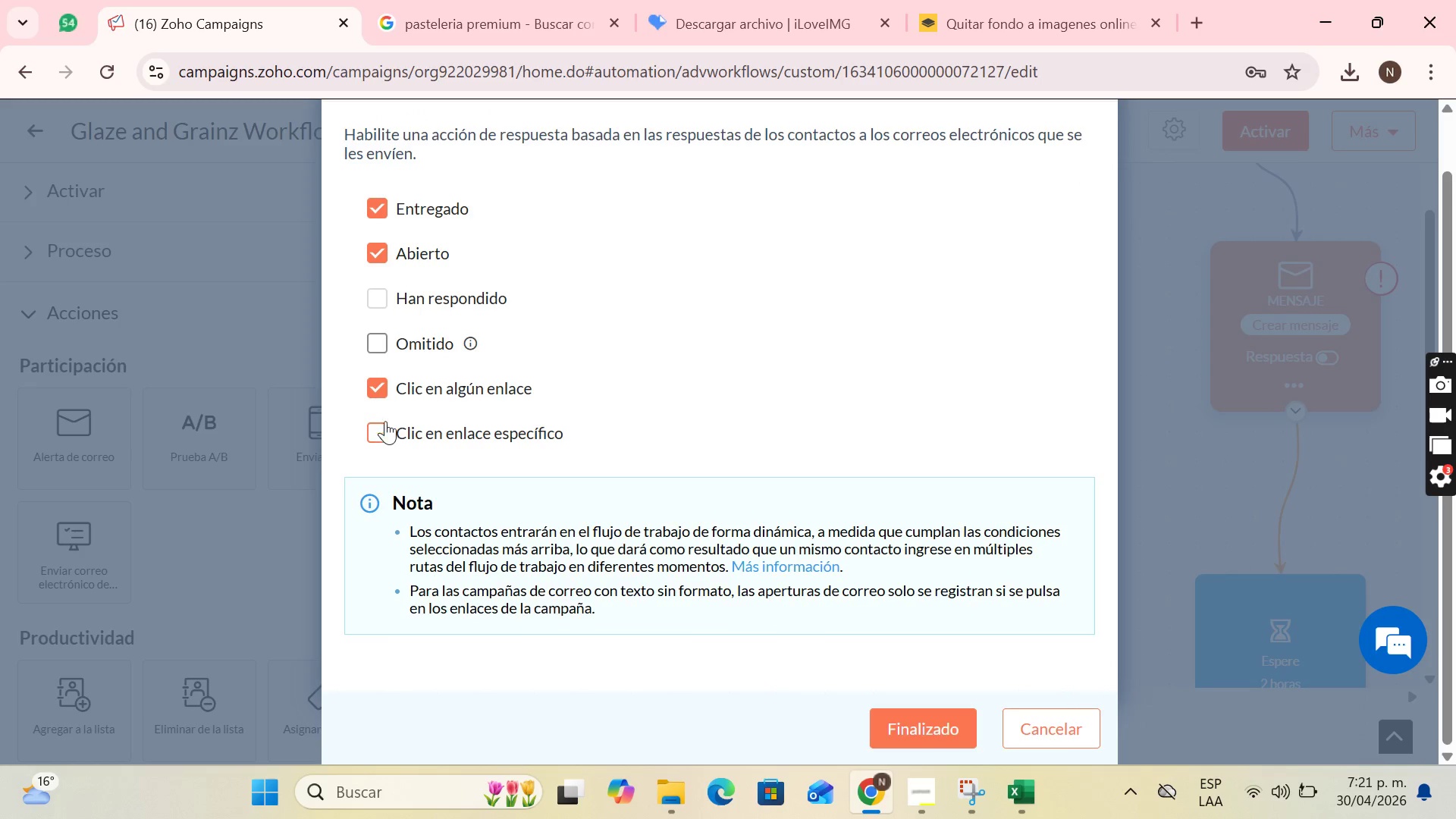 
double_click([388, 382])
 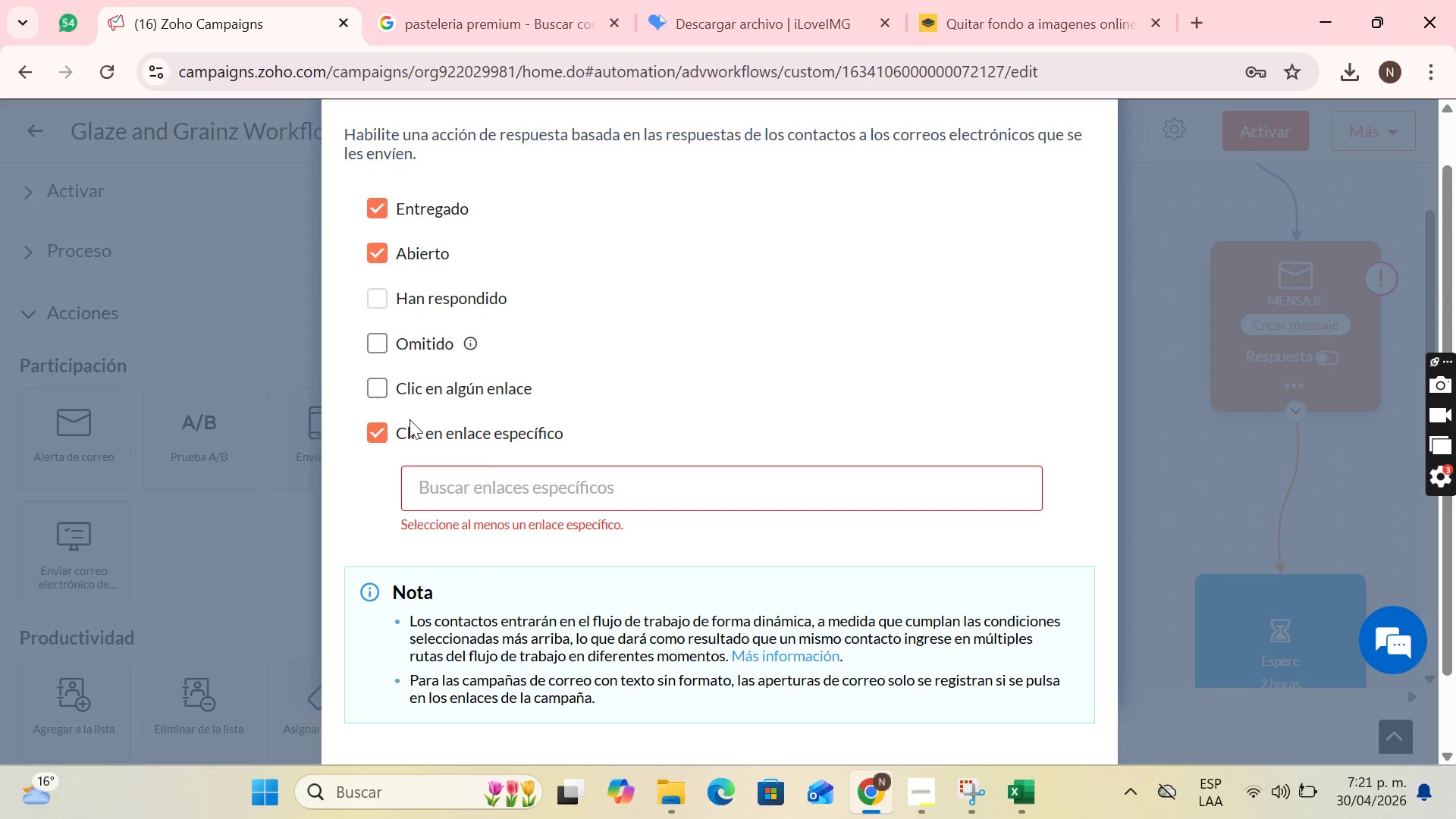 
double_click([488, 474])
 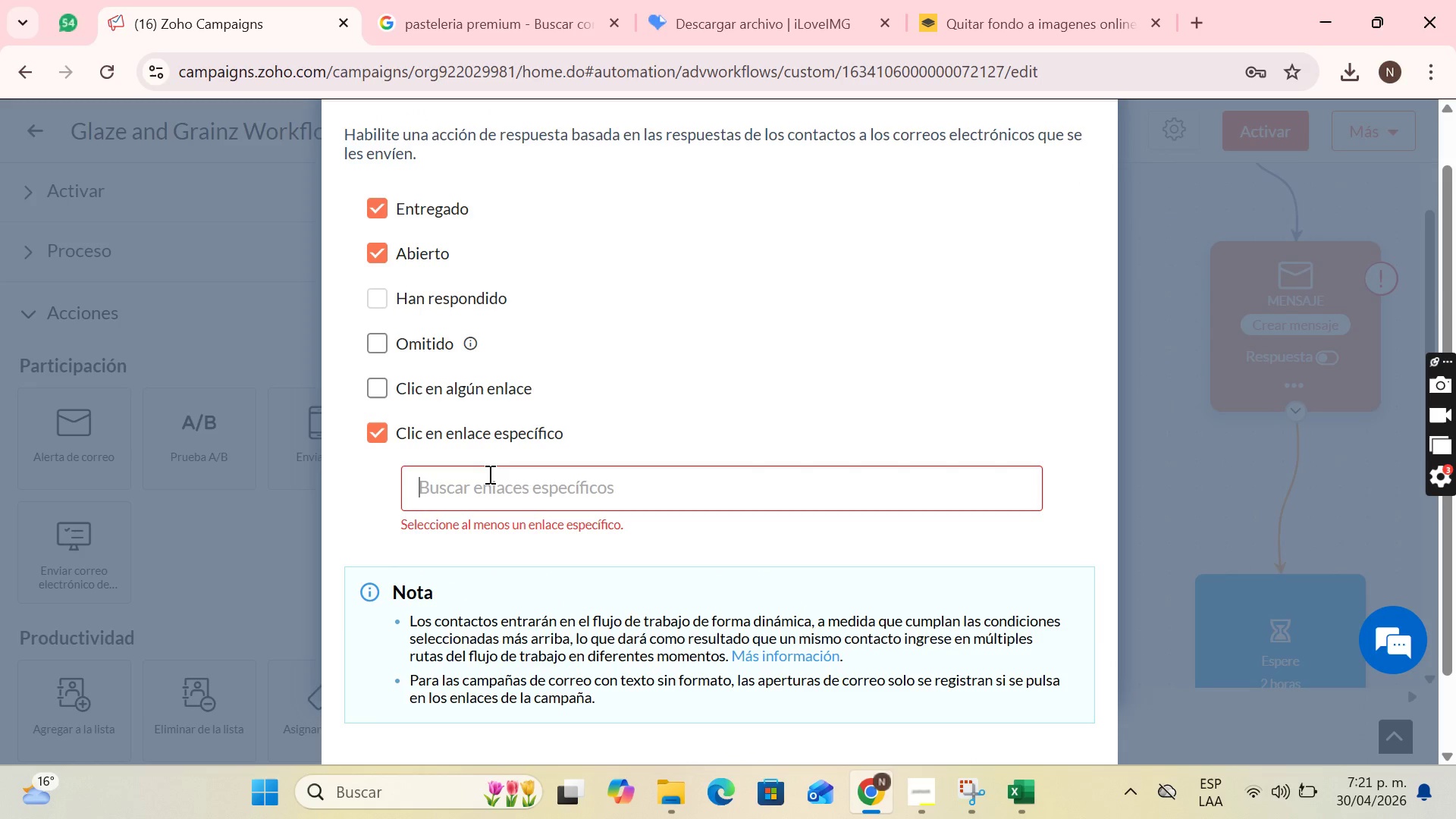 
triple_click([488, 474])
 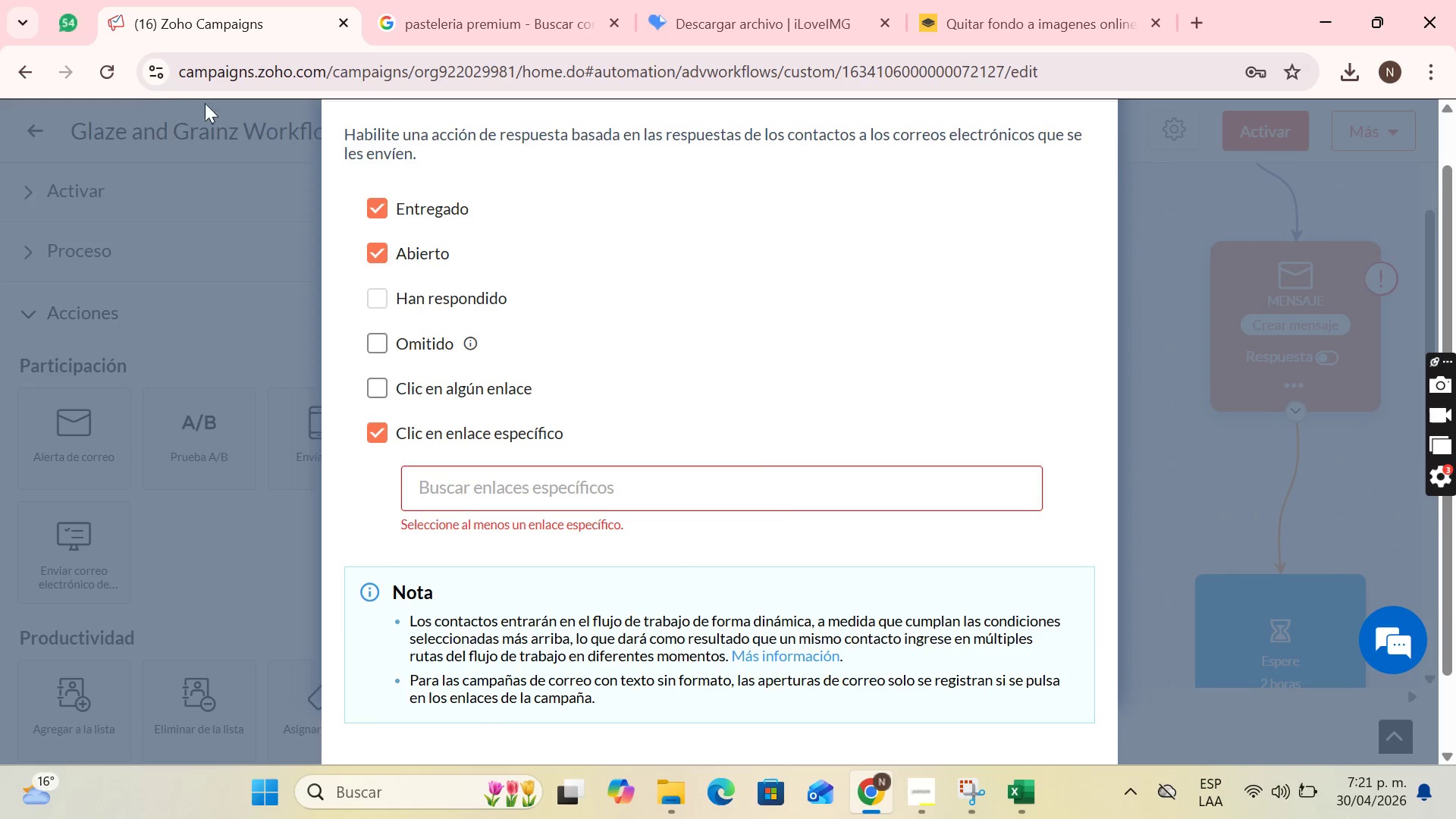 
left_click([111, 76])
 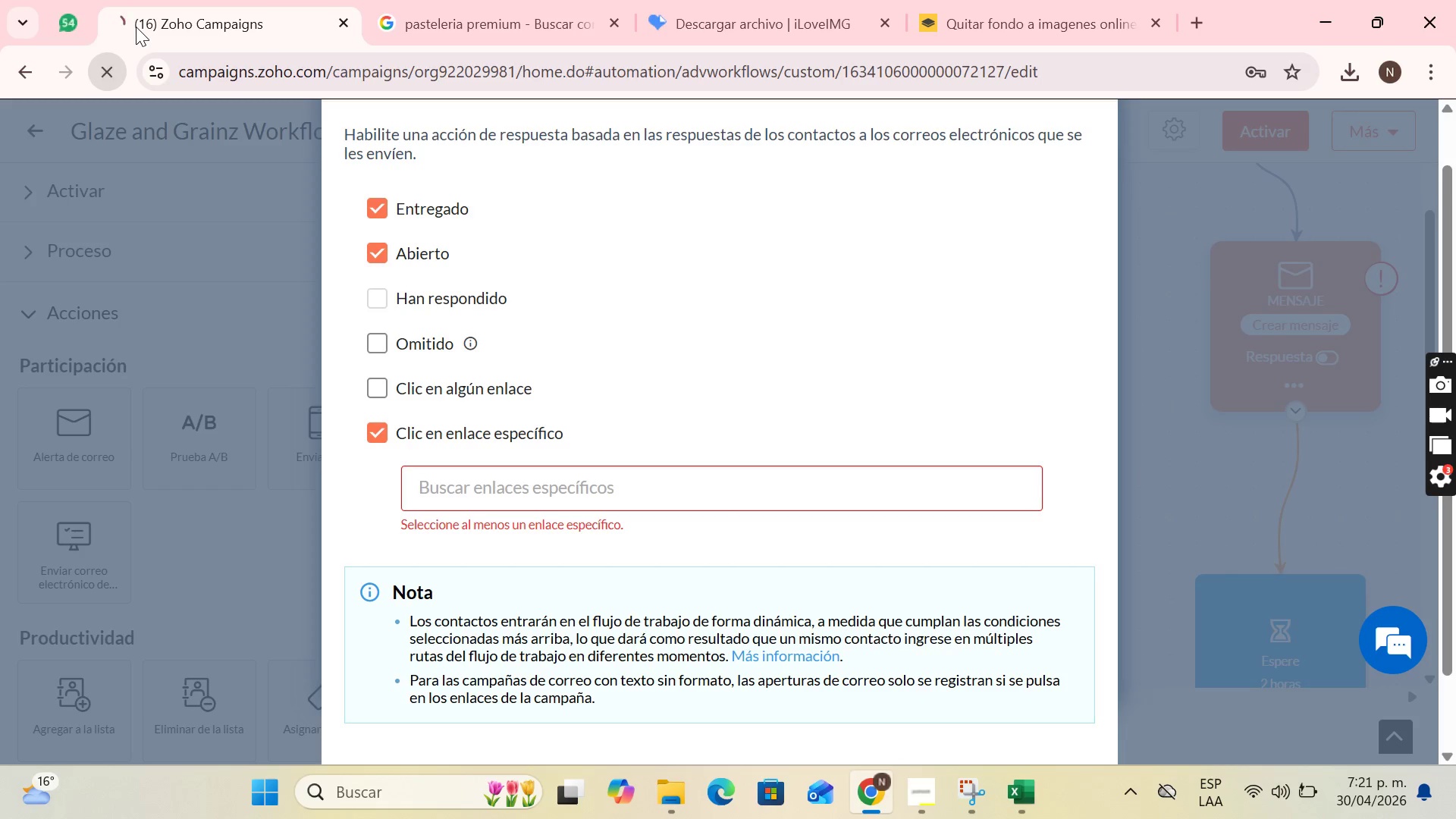 
mouse_move([105, 36])
 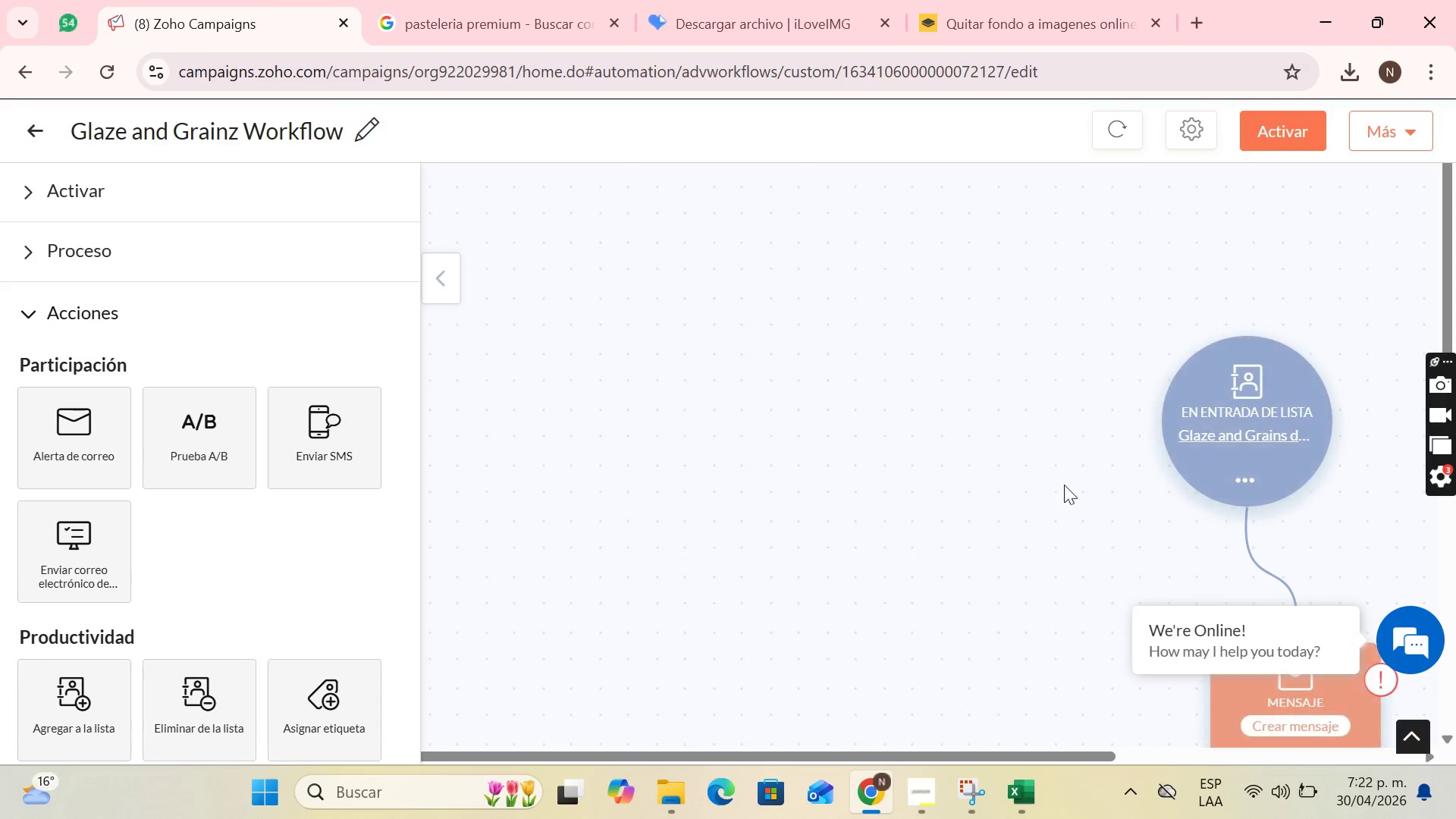 
scroll: coordinate [1217, 480], scroll_direction: down, amount: 3.0
 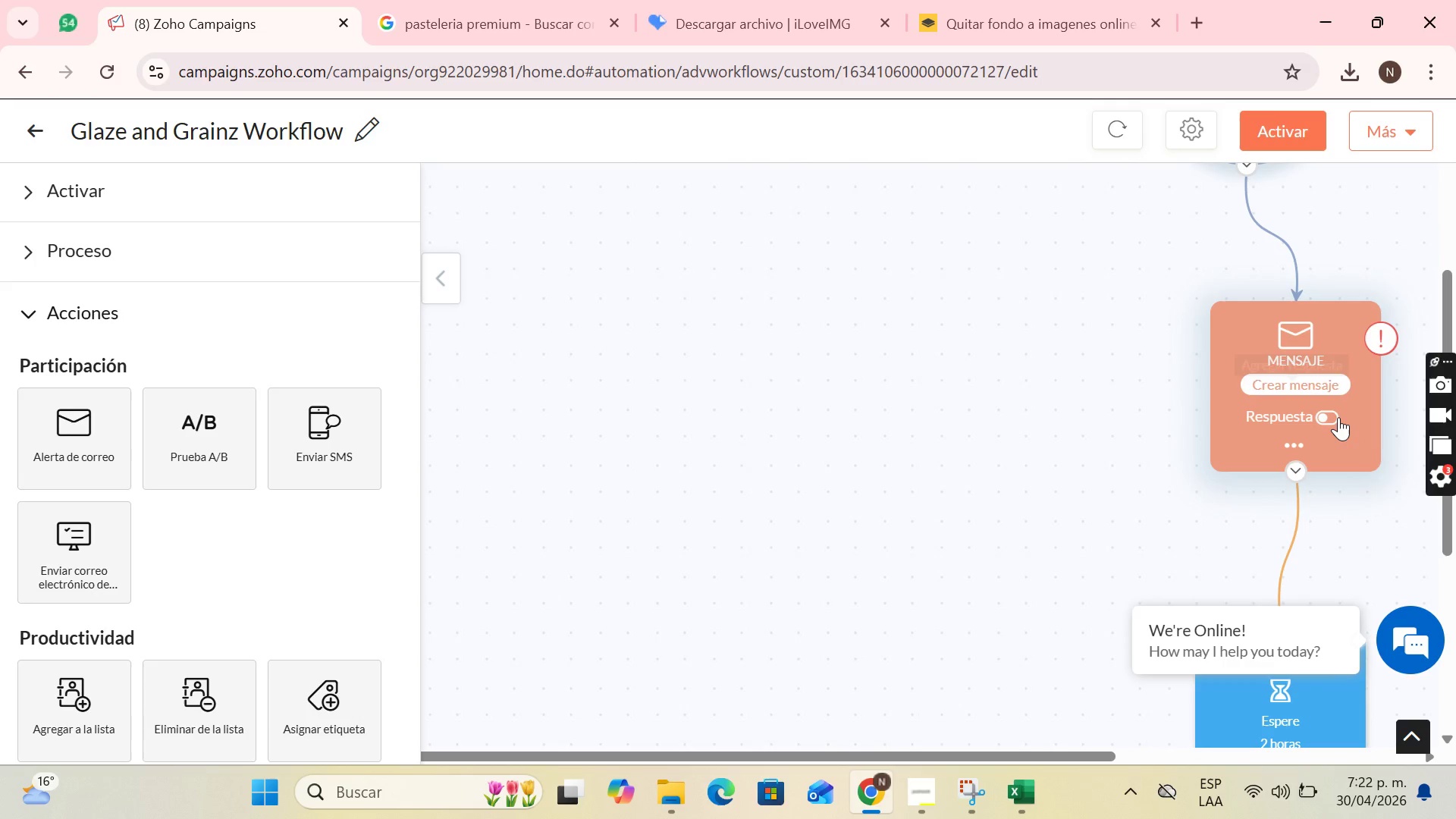 
left_click([1333, 416])
 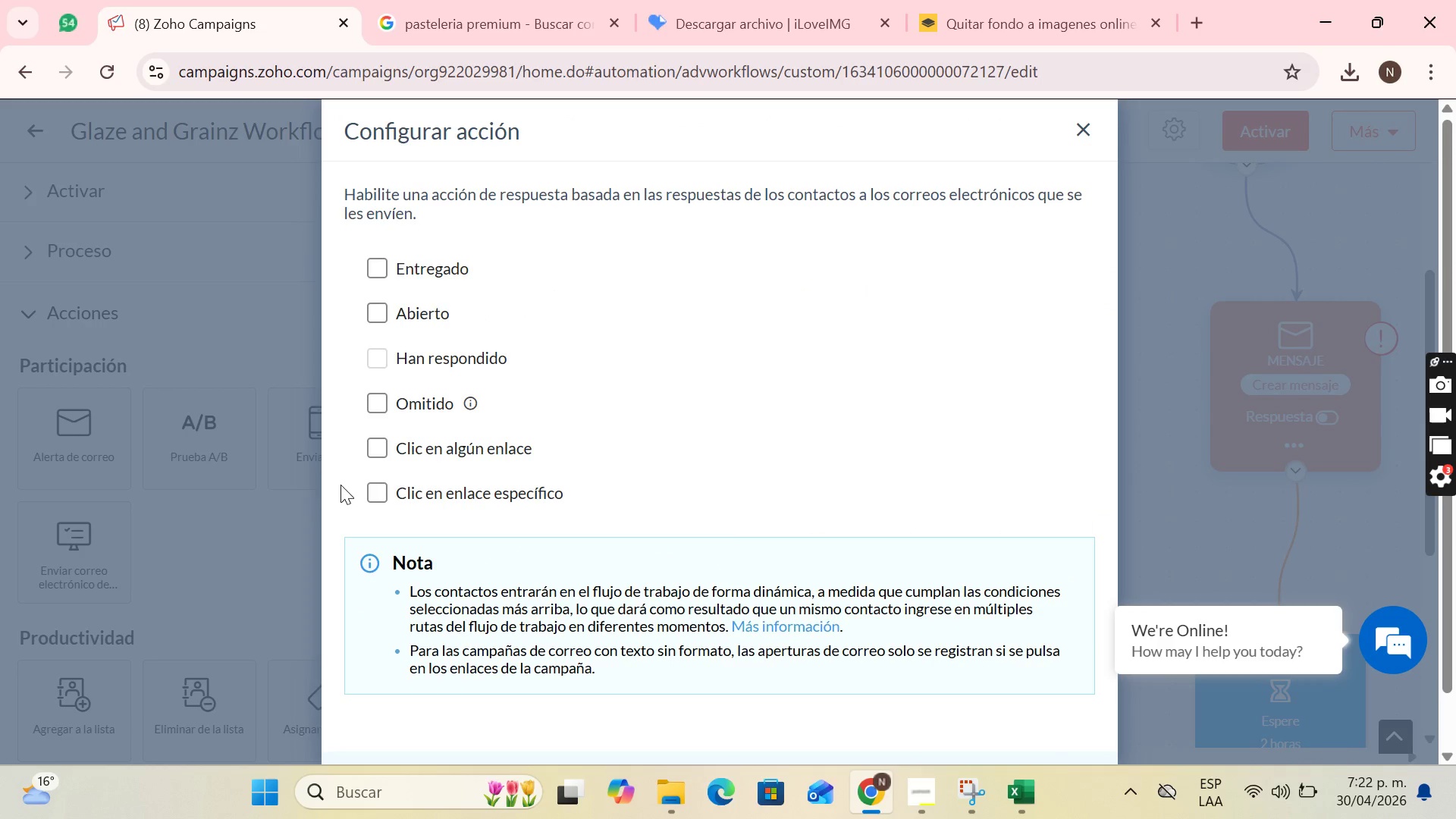 
left_click([373, 486])
 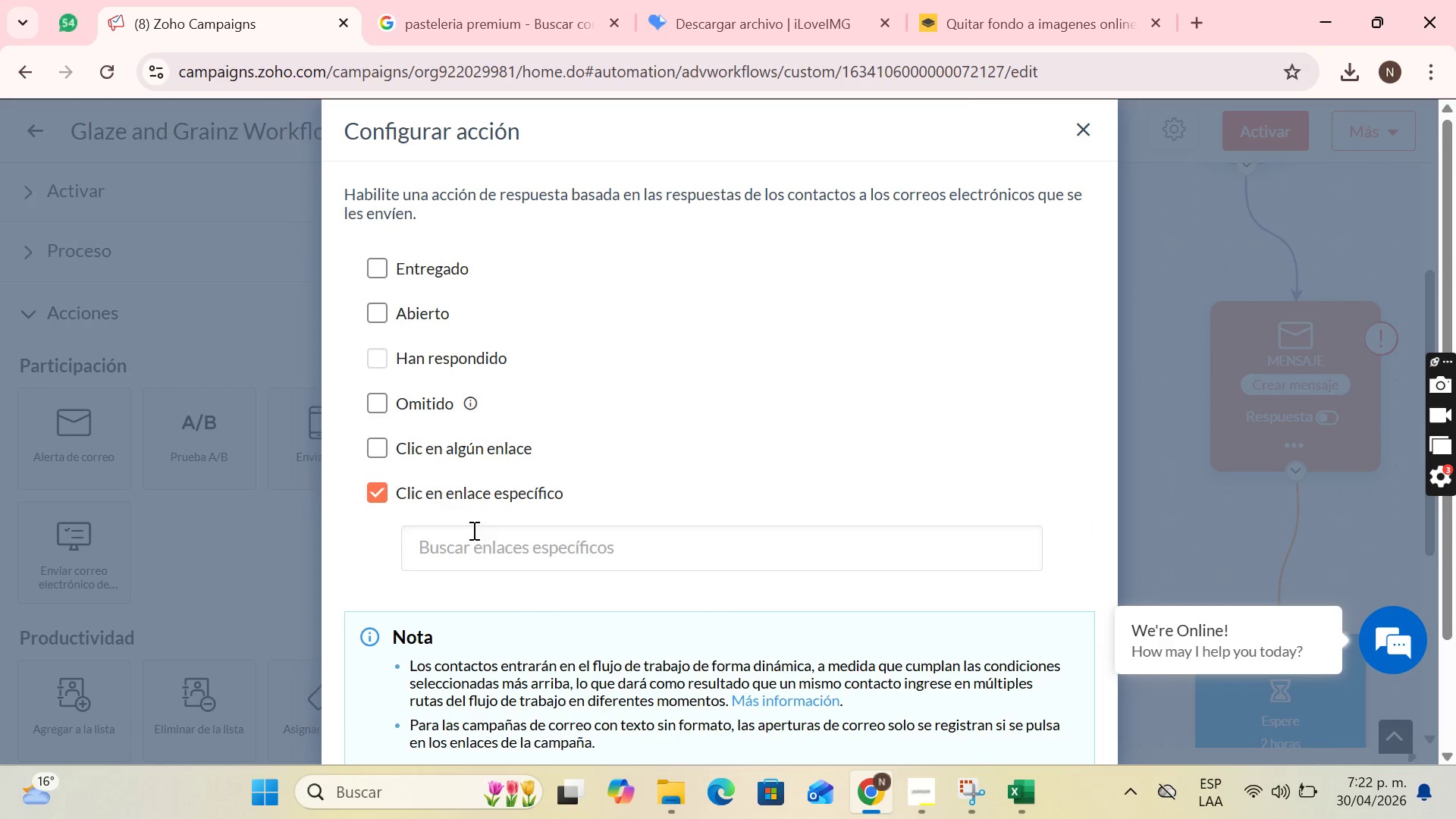 
left_click([476, 537])
 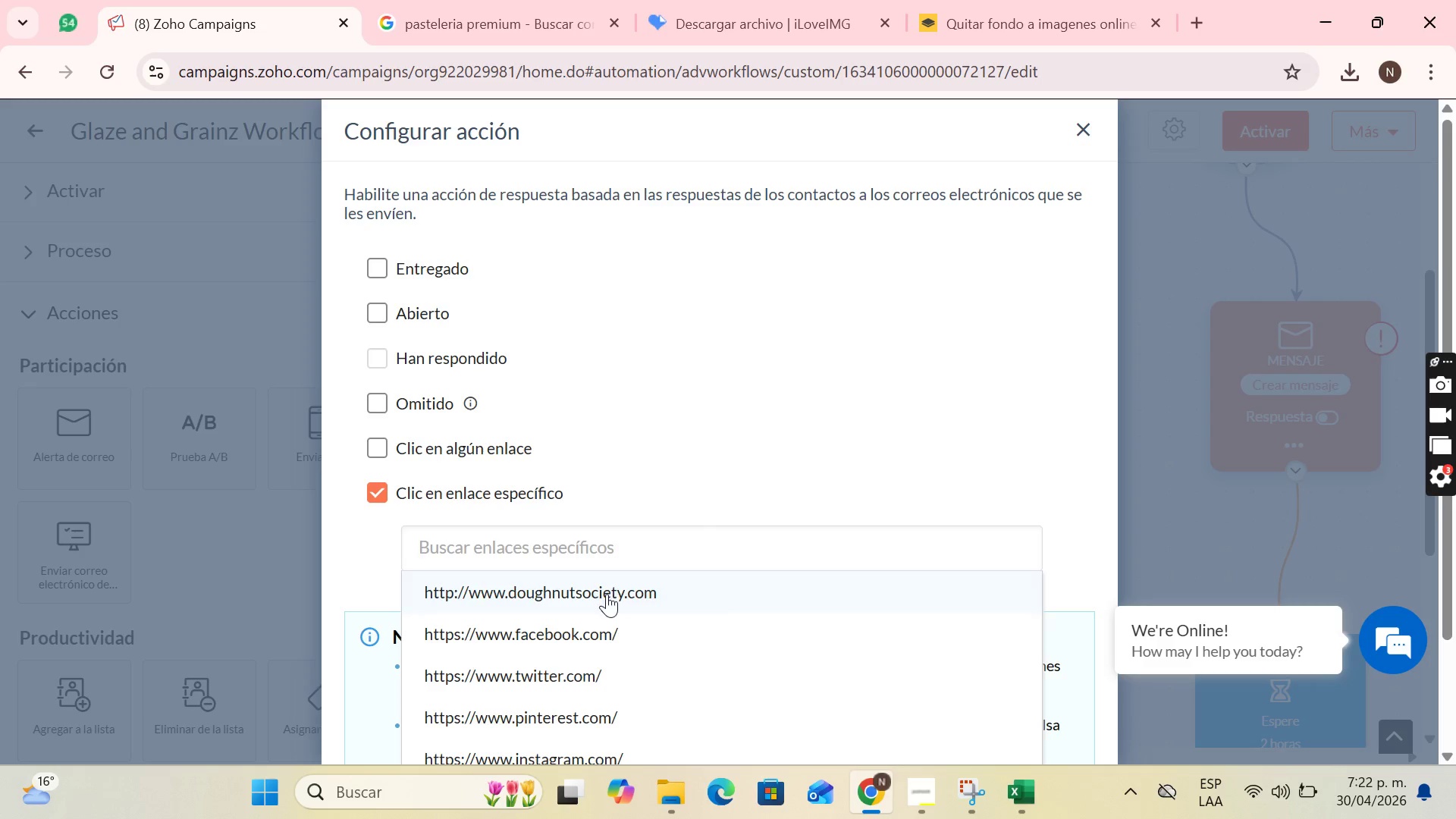 
left_click([601, 598])
 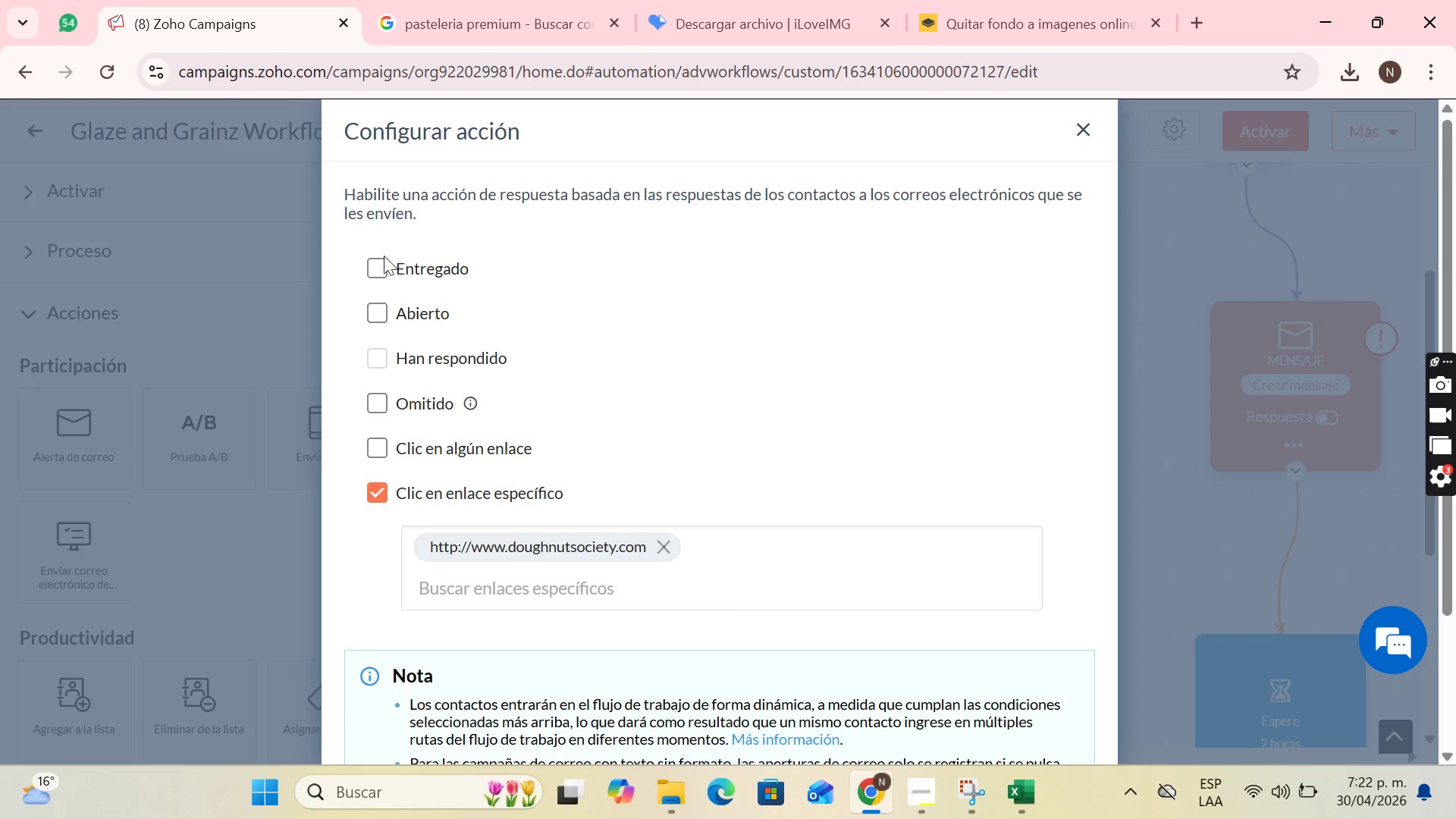 
left_click([383, 271])
 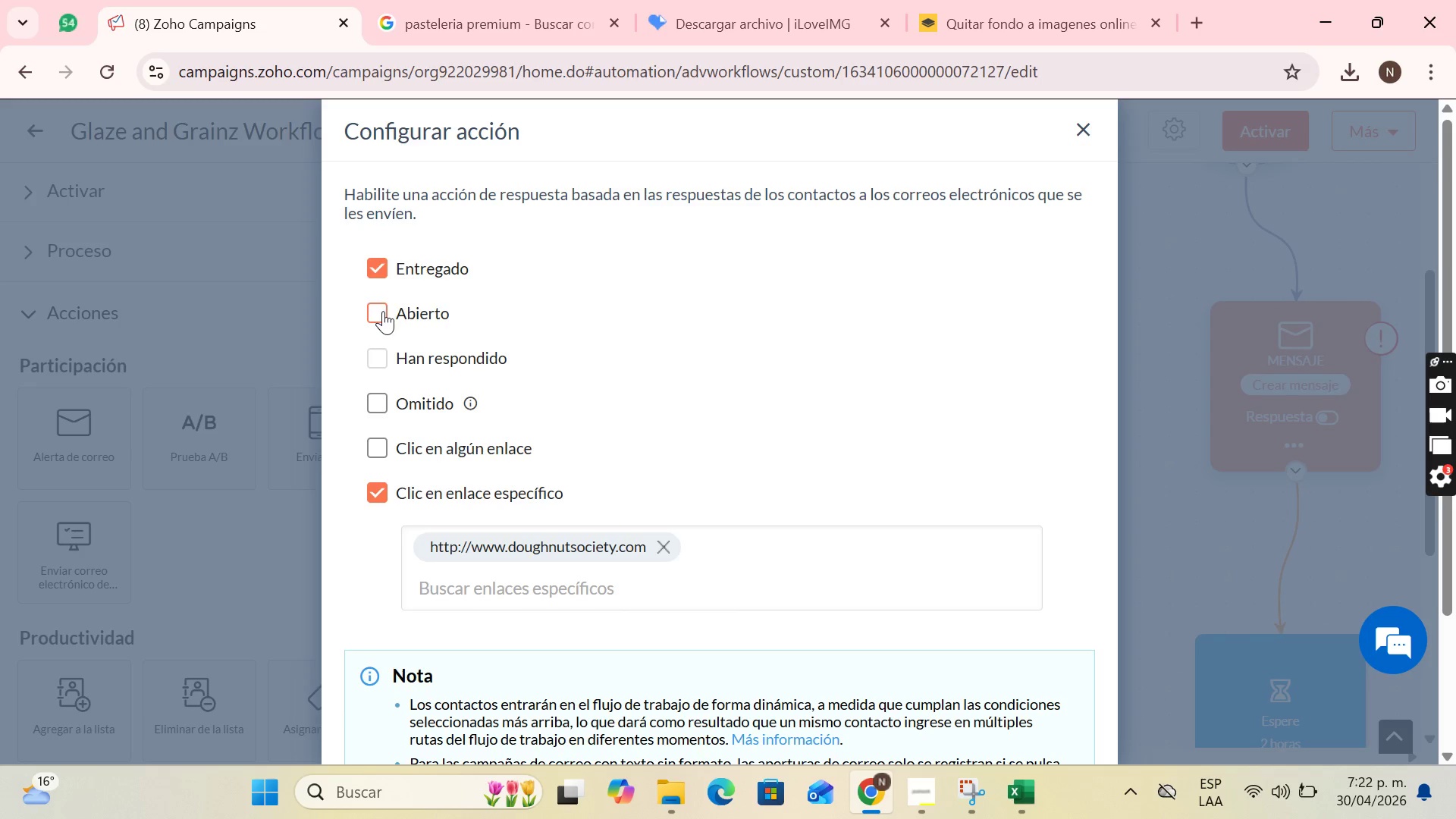 
left_click([383, 315])
 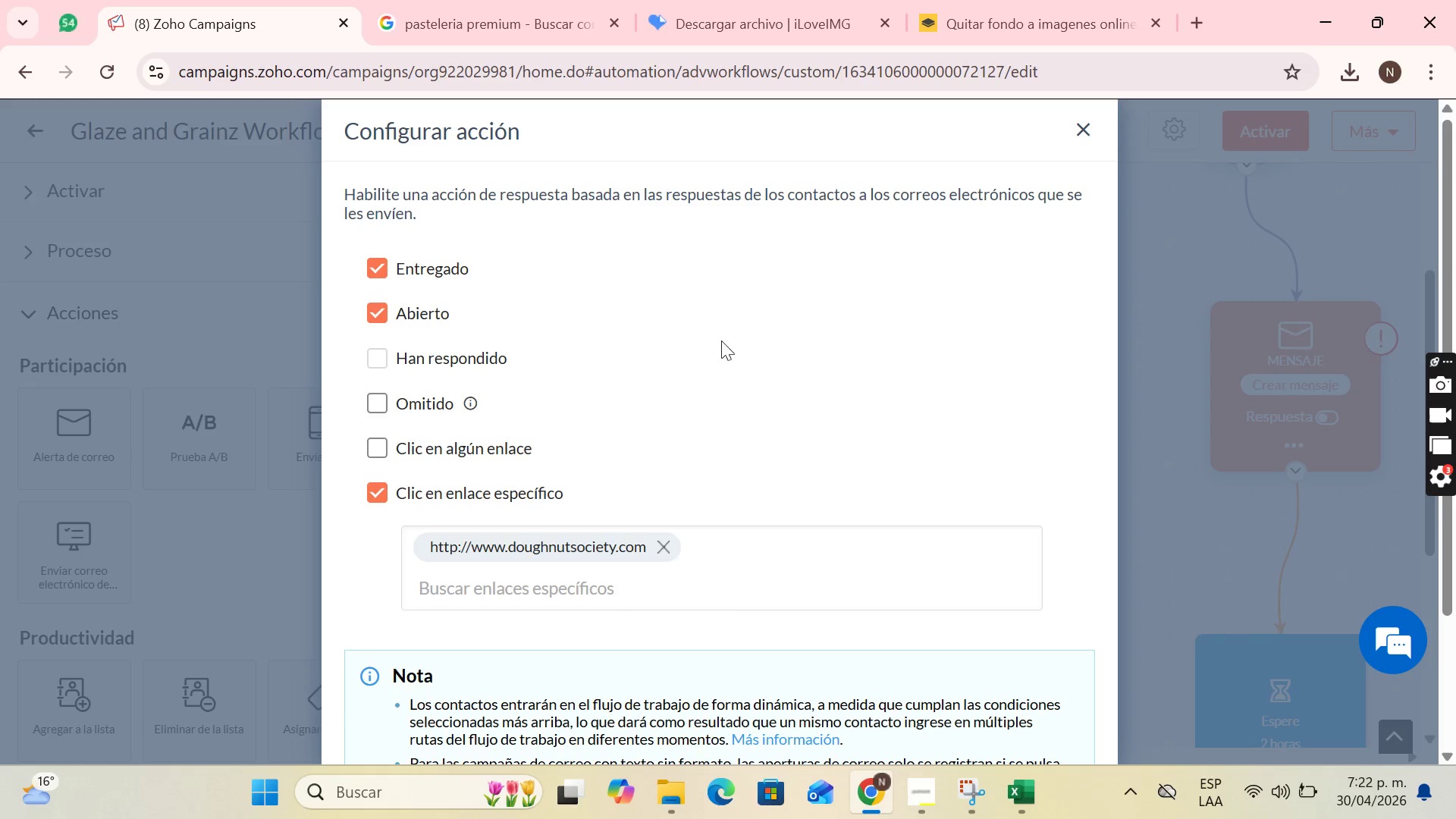 
scroll: coordinate [814, 337], scroll_direction: down, amount: 5.0
 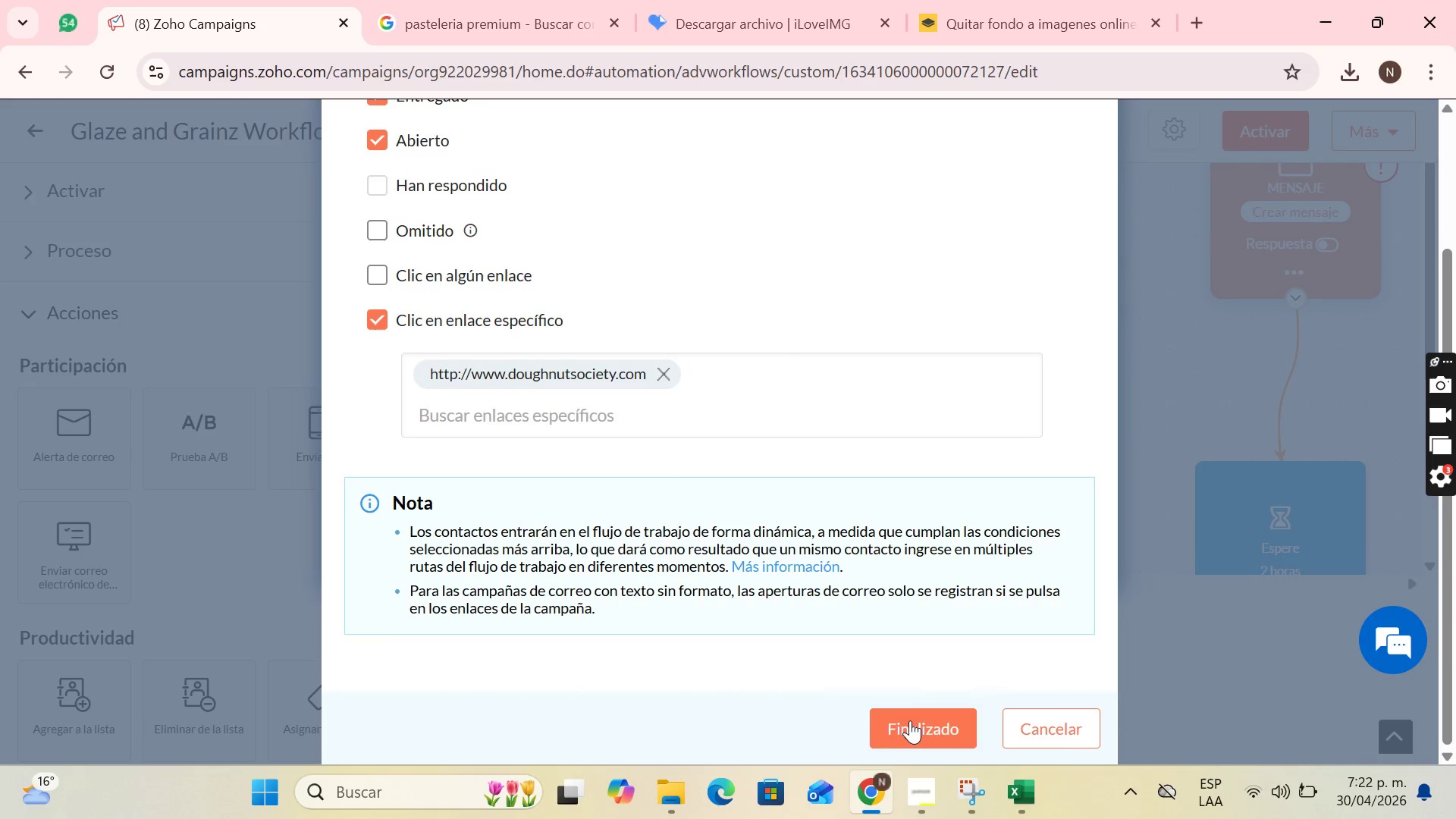 
left_click([912, 721])
 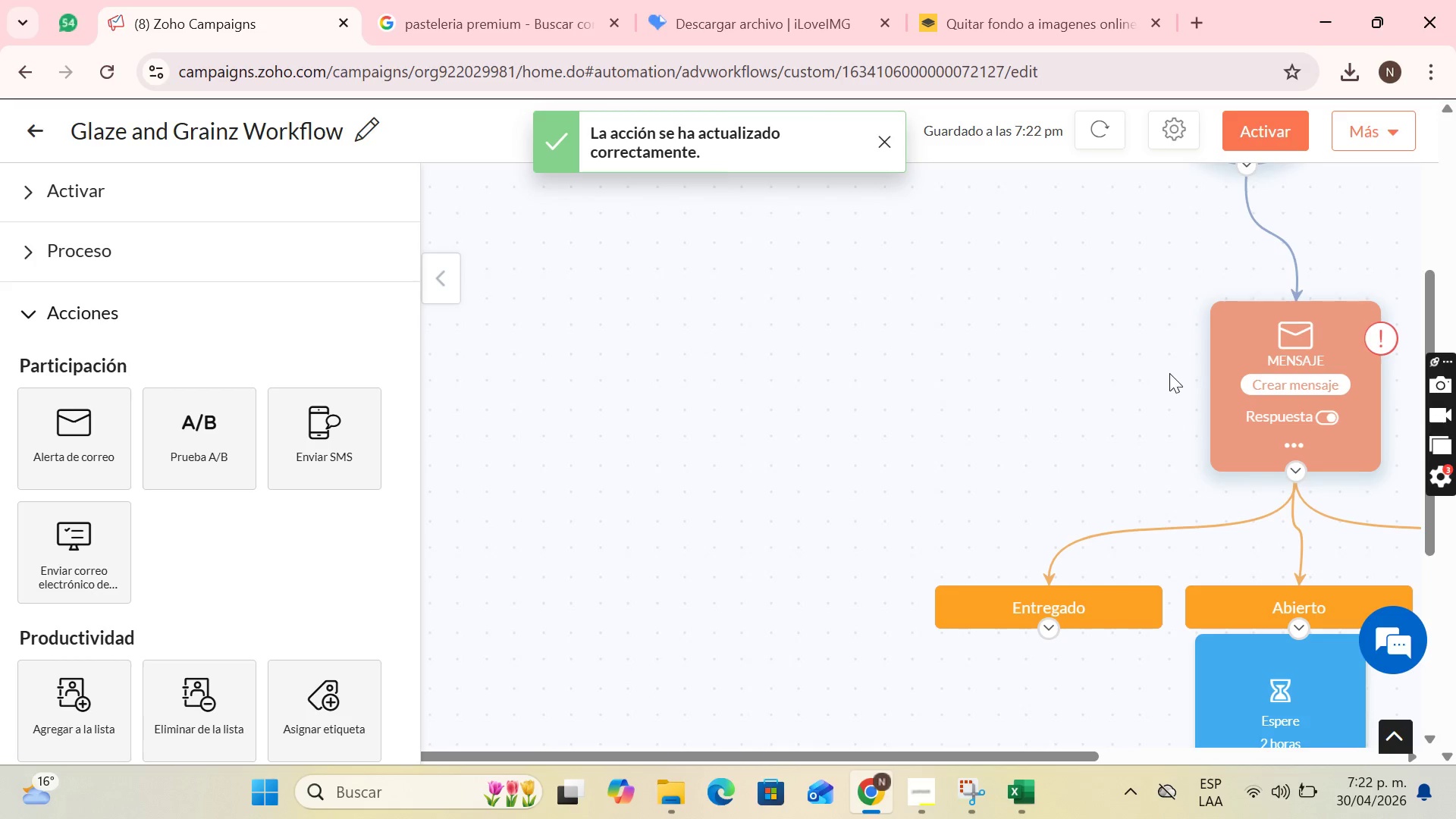 
scroll: coordinate [1263, 521], scroll_direction: down, amount: 4.0
 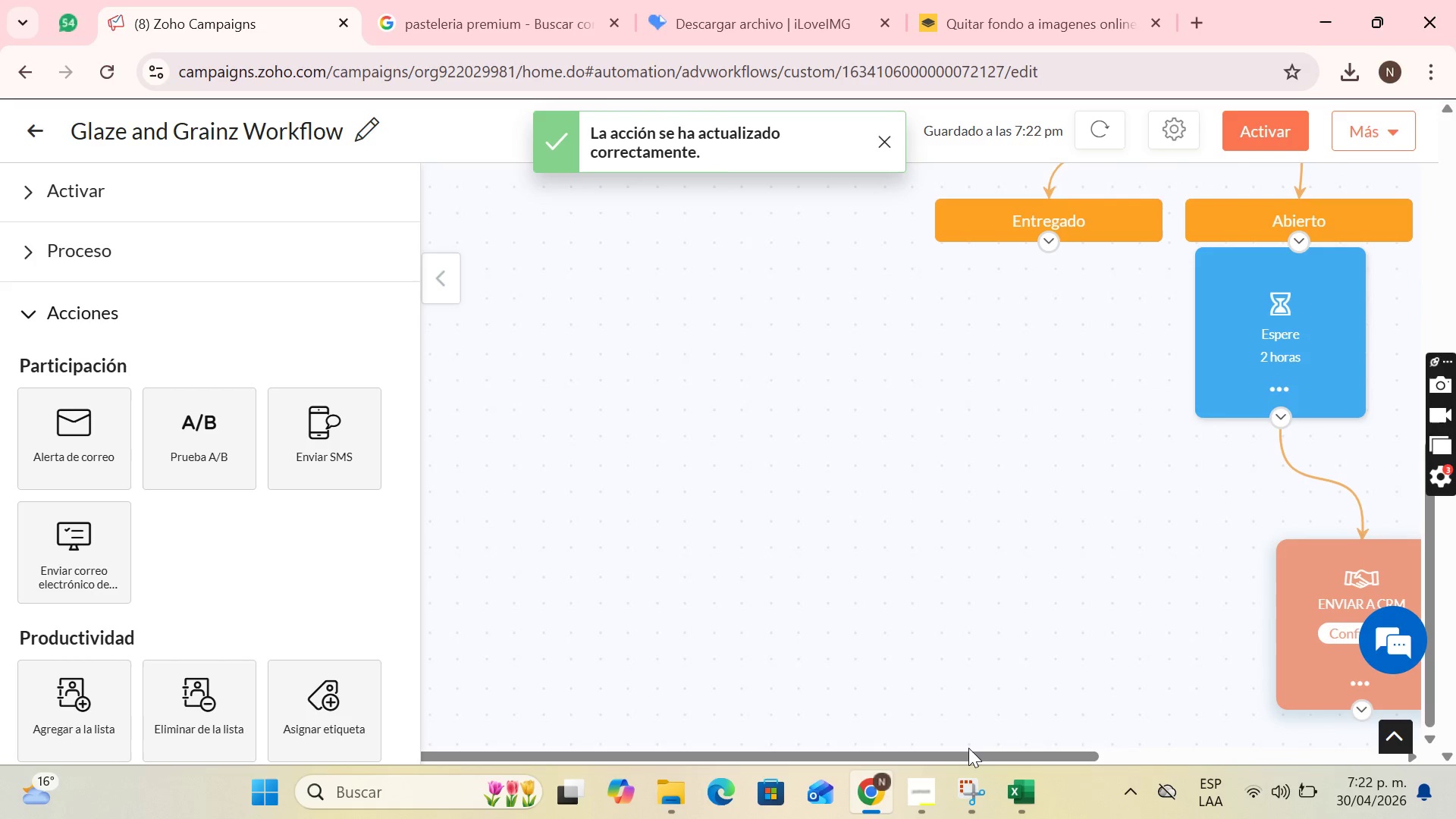 
left_click_drag(start_coordinate=[970, 750], to_coordinate=[1253, 699])
 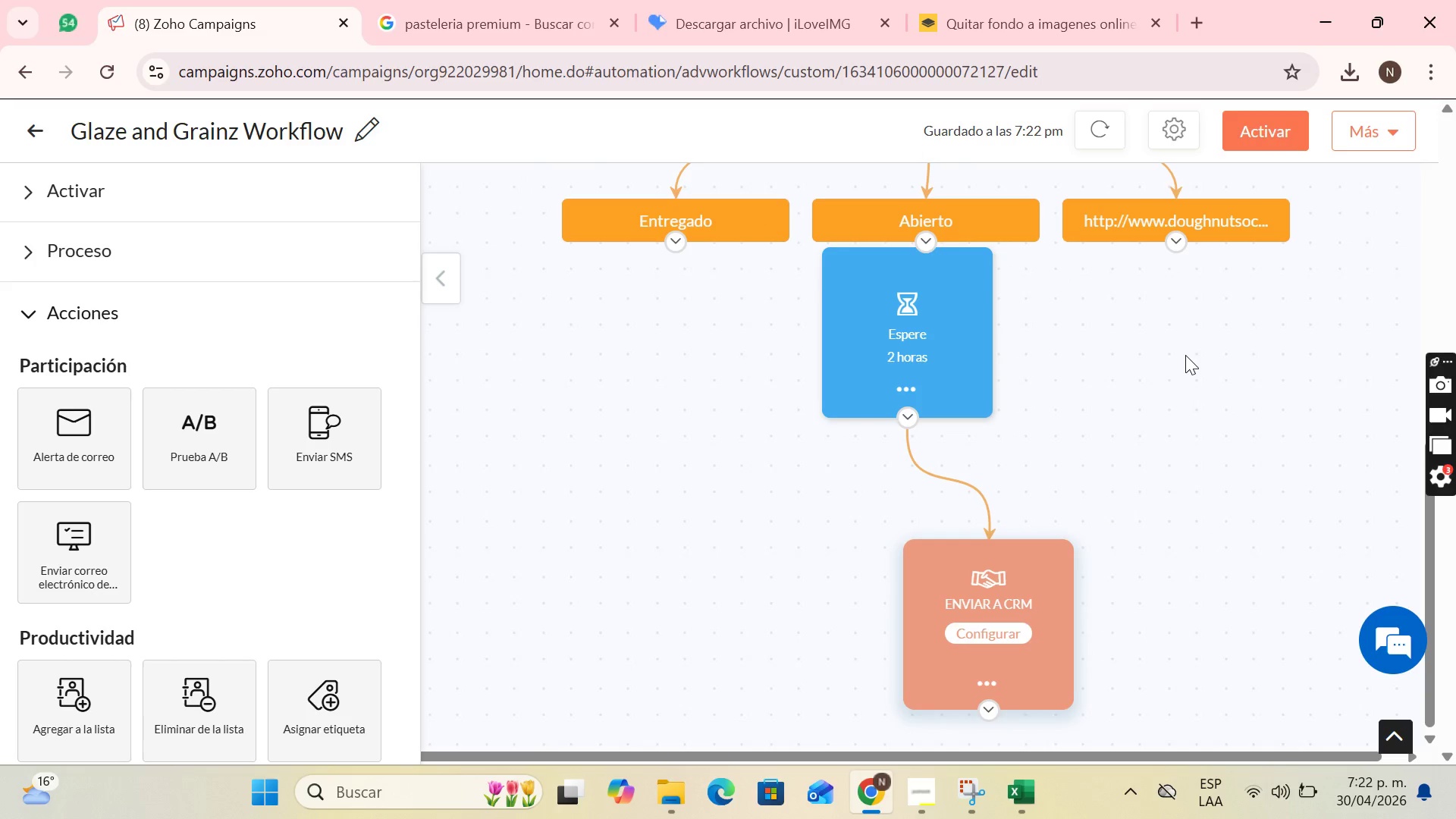 
wait(8.2)
 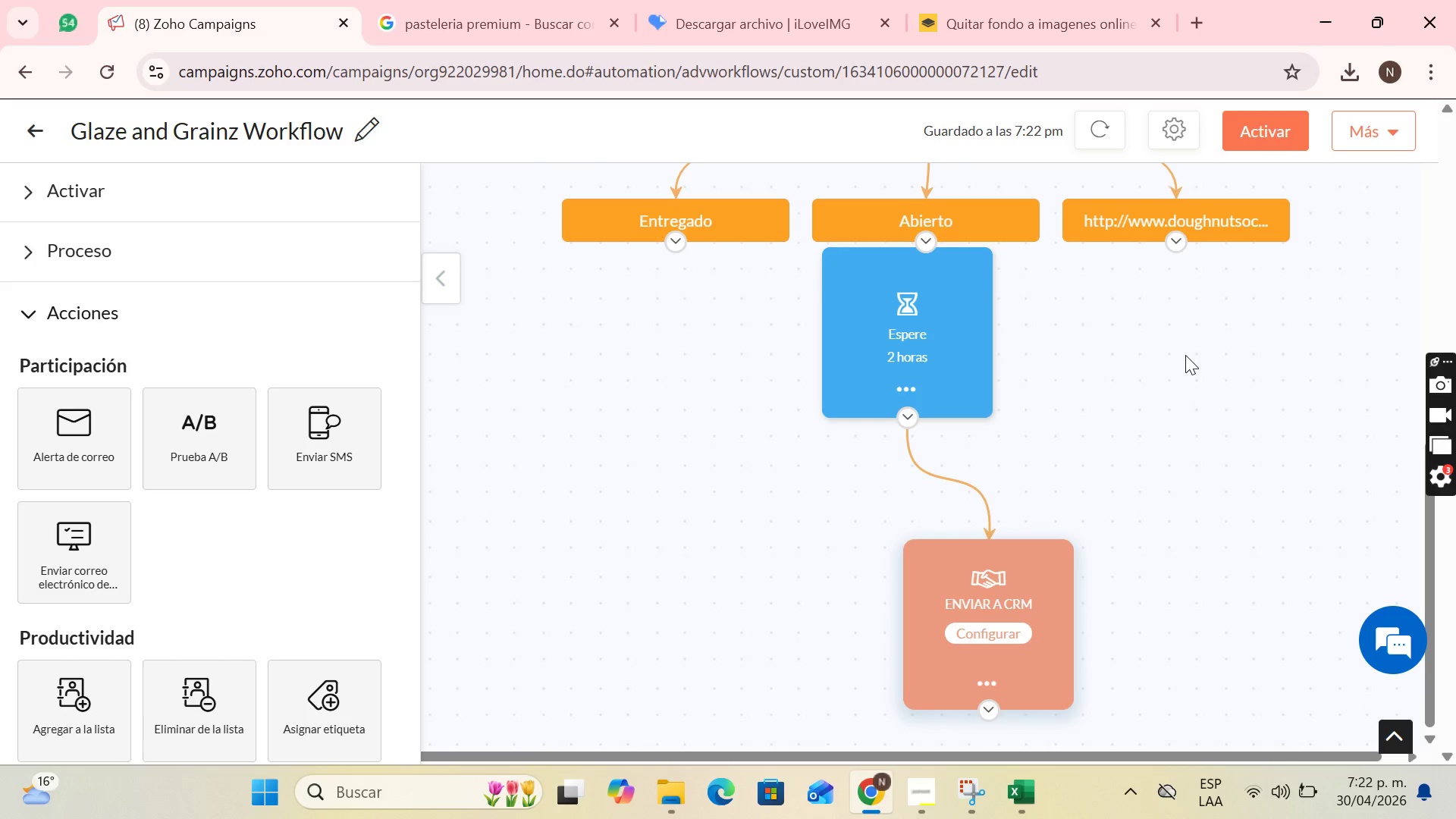 
left_click_drag(start_coordinate=[994, 594], to_coordinate=[798, 676])
 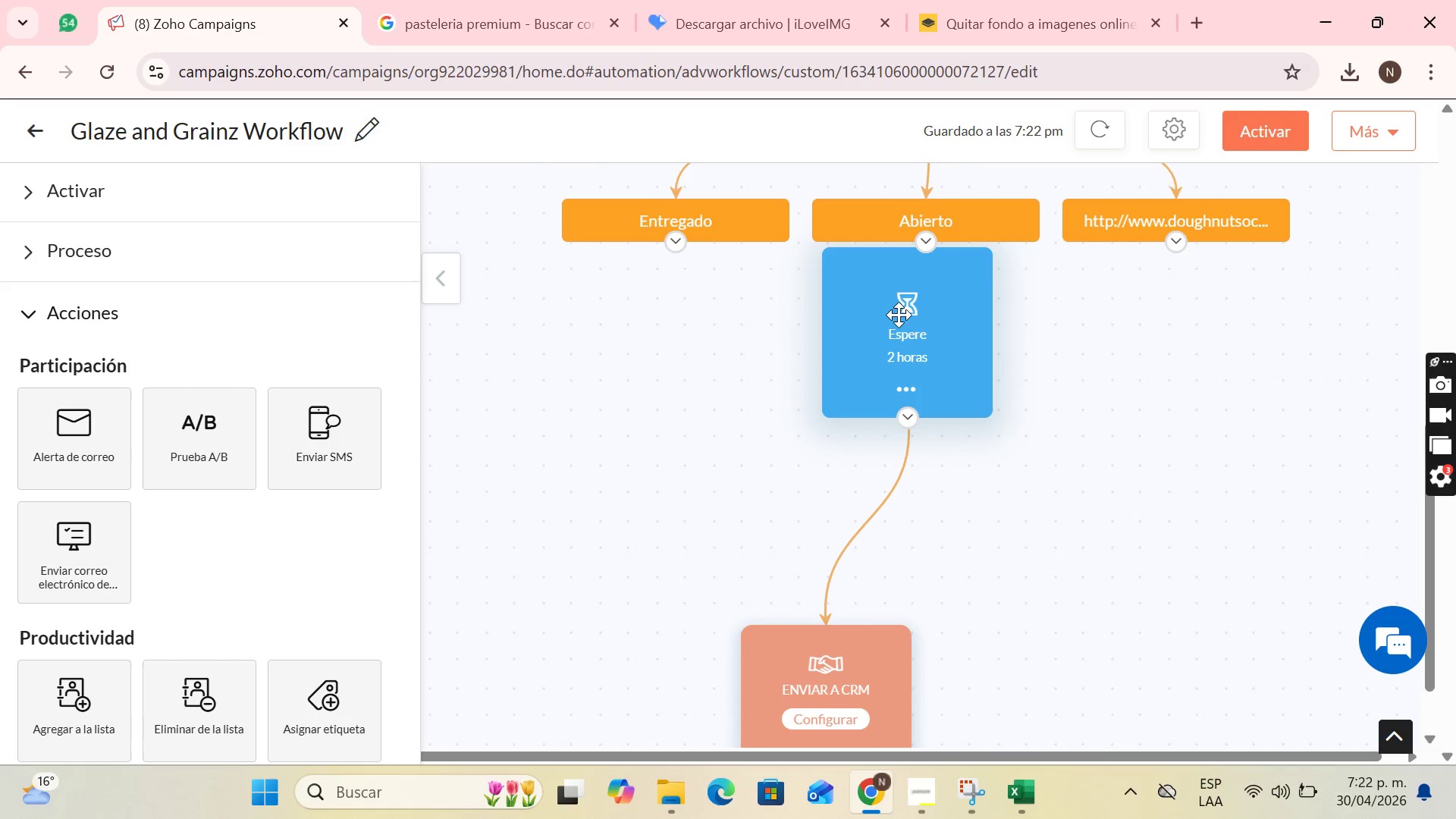 
left_click_drag(start_coordinate=[899, 315], to_coordinate=[956, 494])
 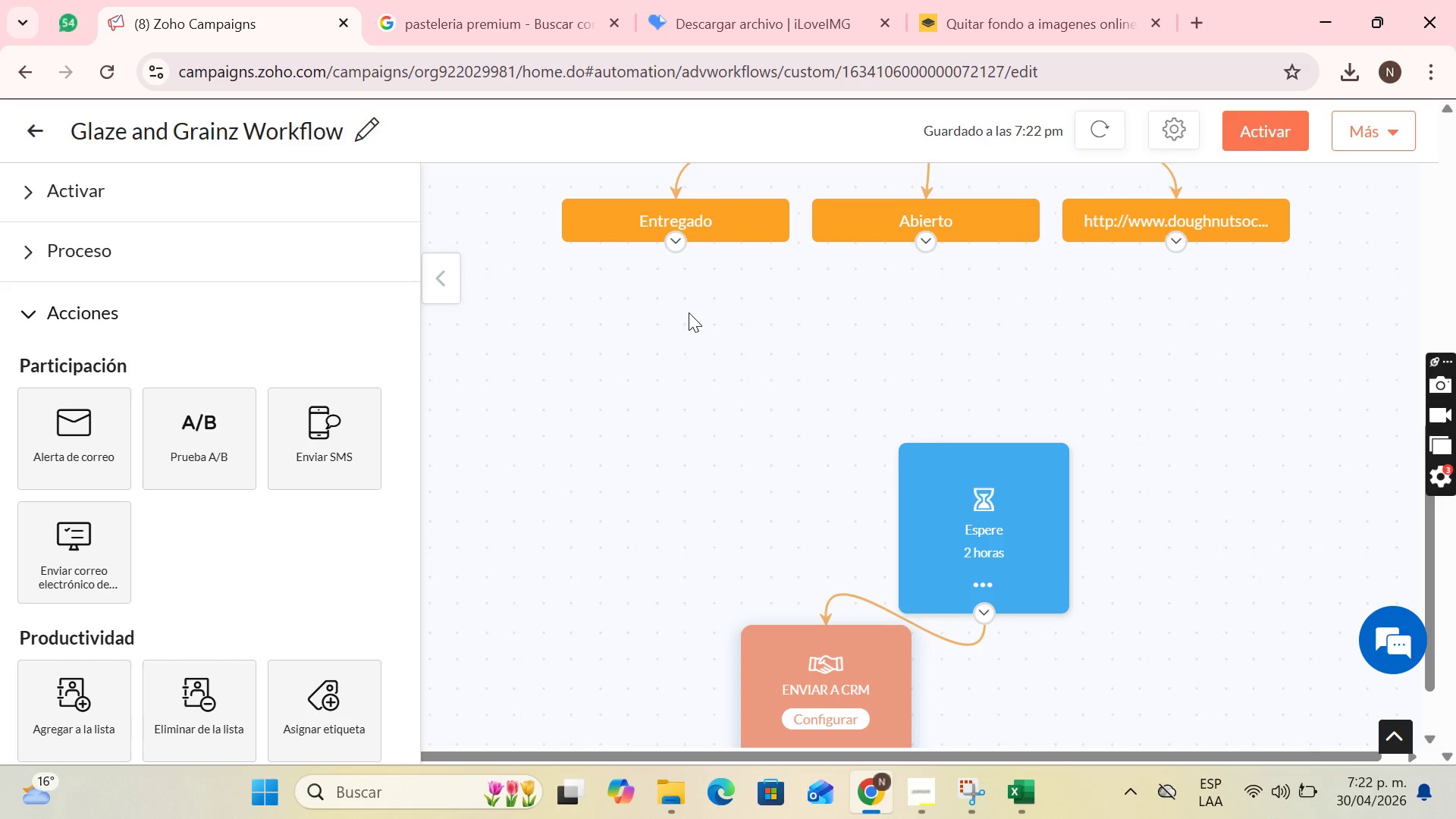 
wait(32.44)
 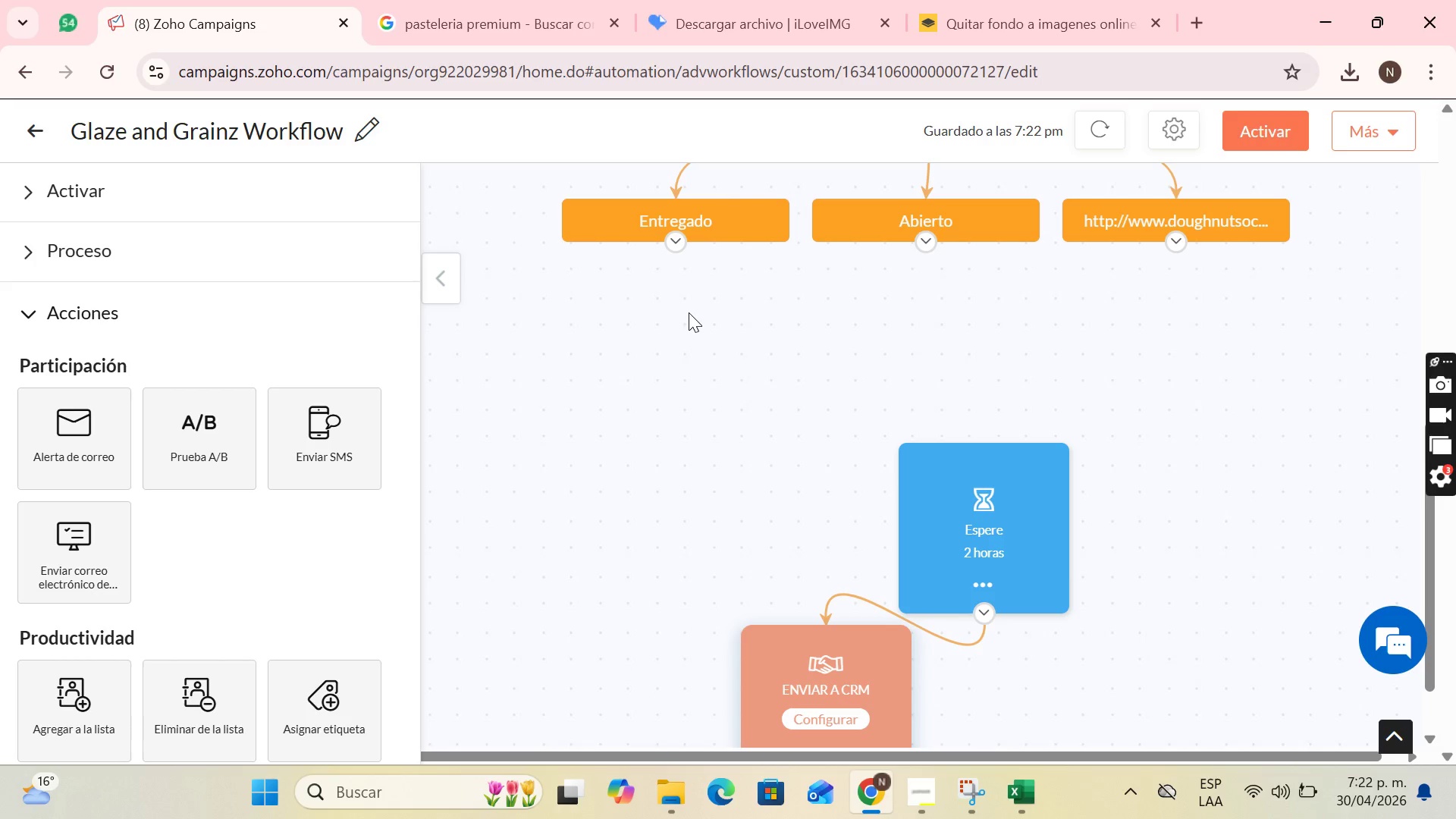 
left_click([921, 797])